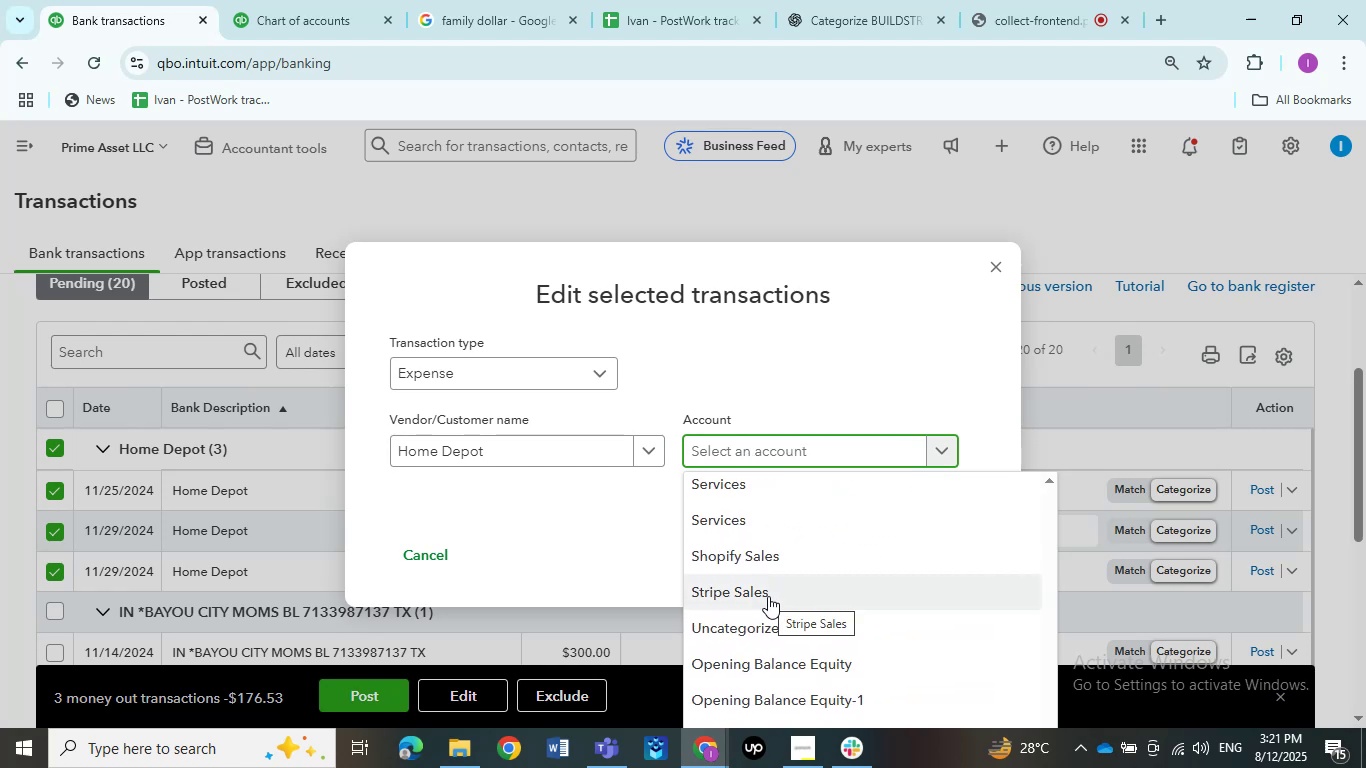 
type(rent)
 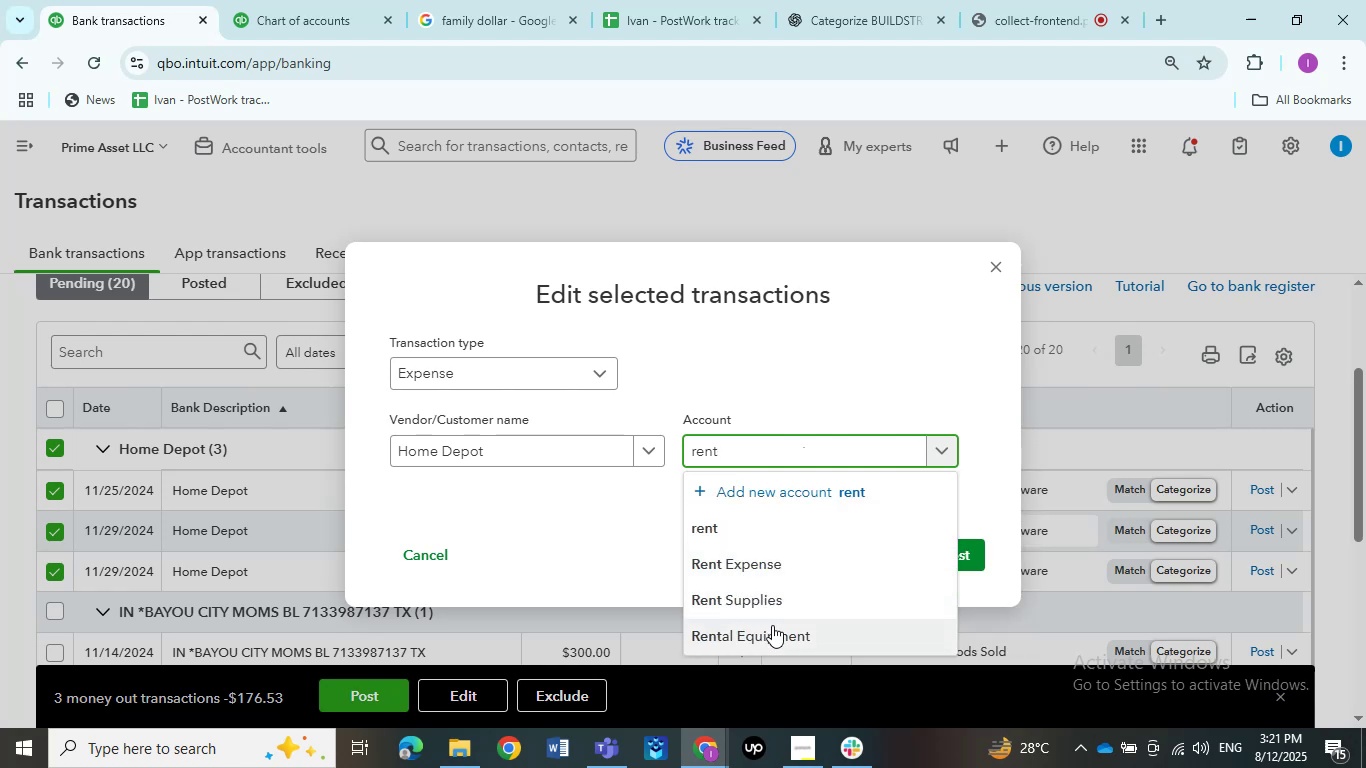 
left_click([772, 612])
 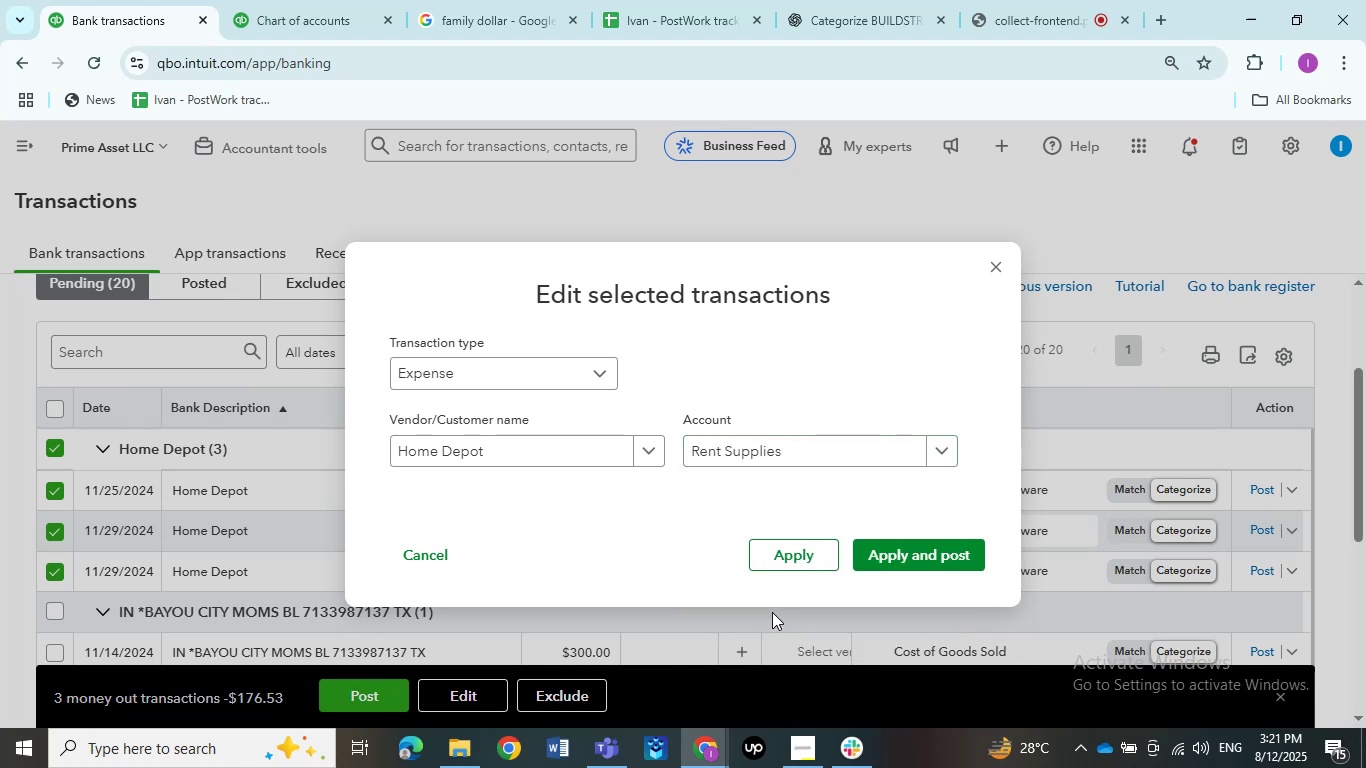 
wait(7.54)
 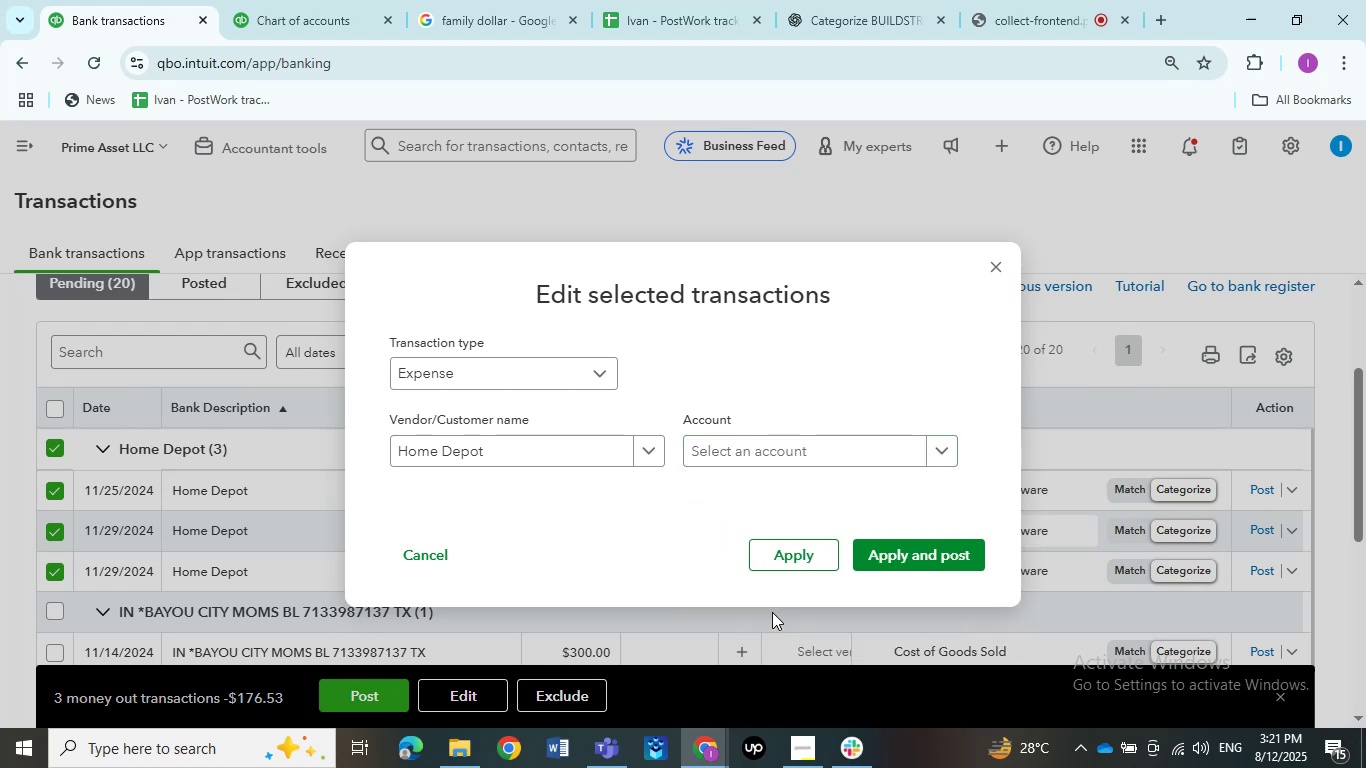 
left_click([779, 521])
 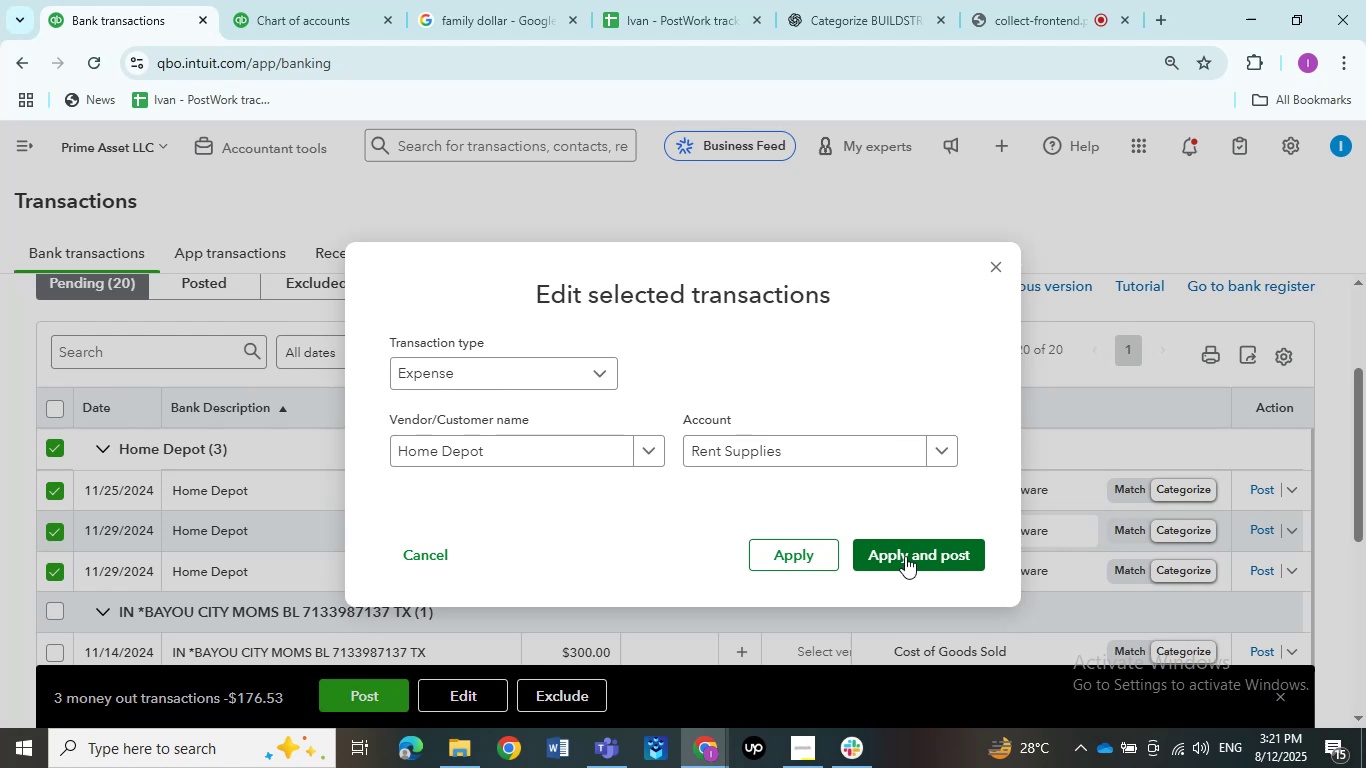 
left_click([905, 556])
 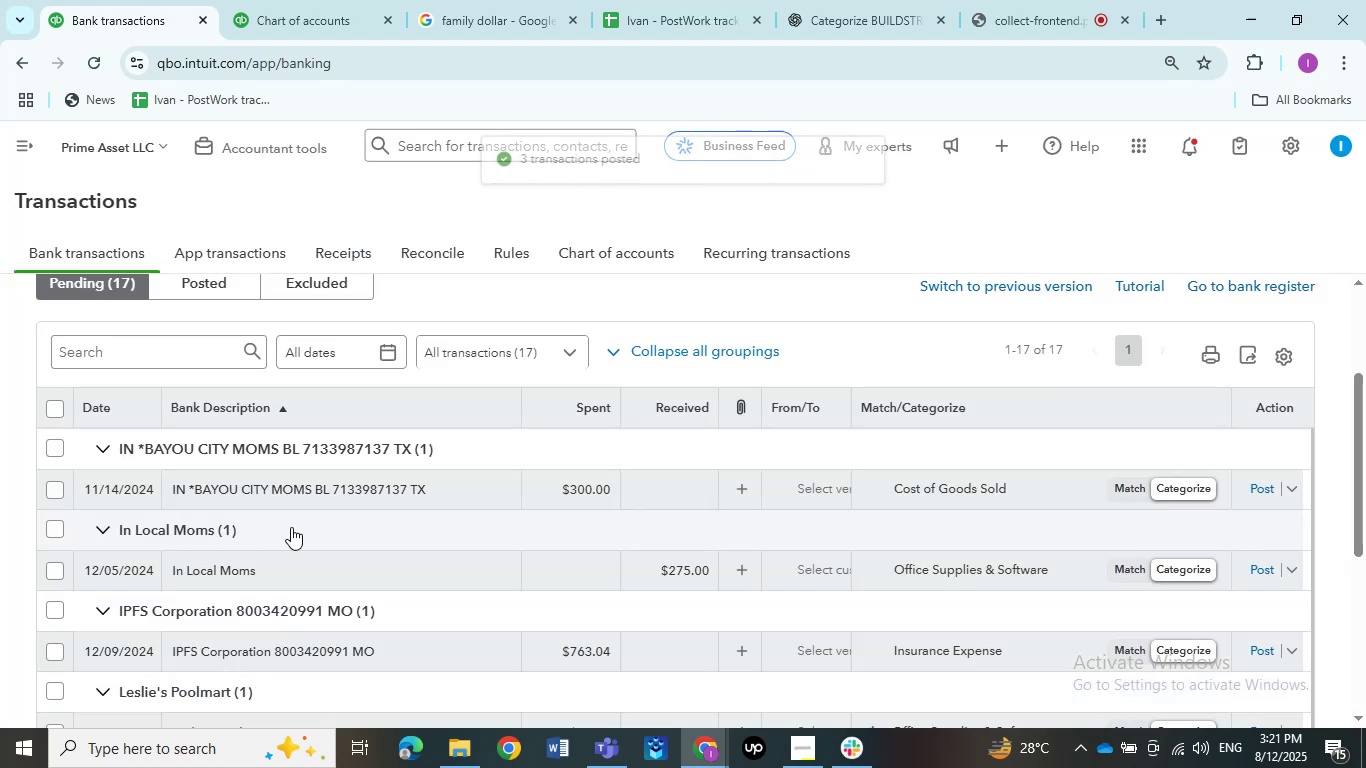 
mouse_move([322, 486])
 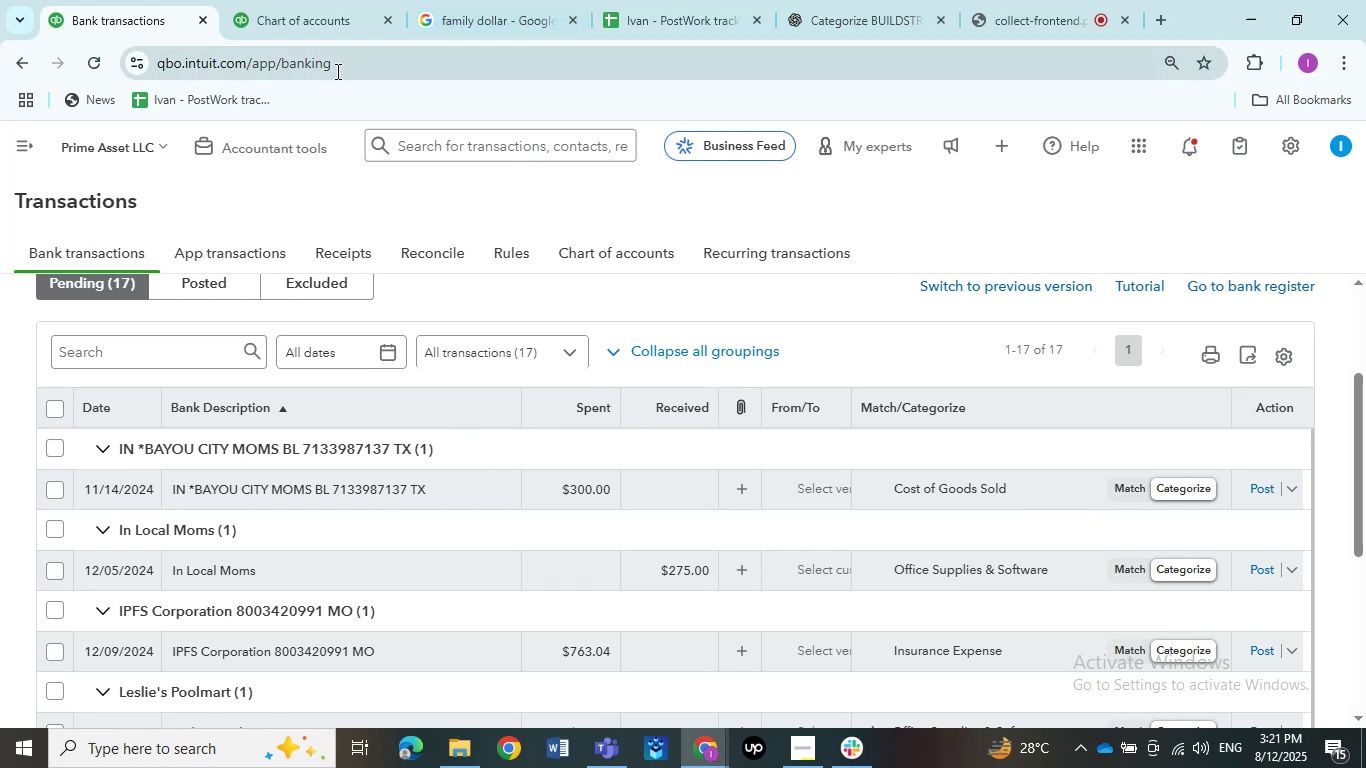 
wait(15.5)
 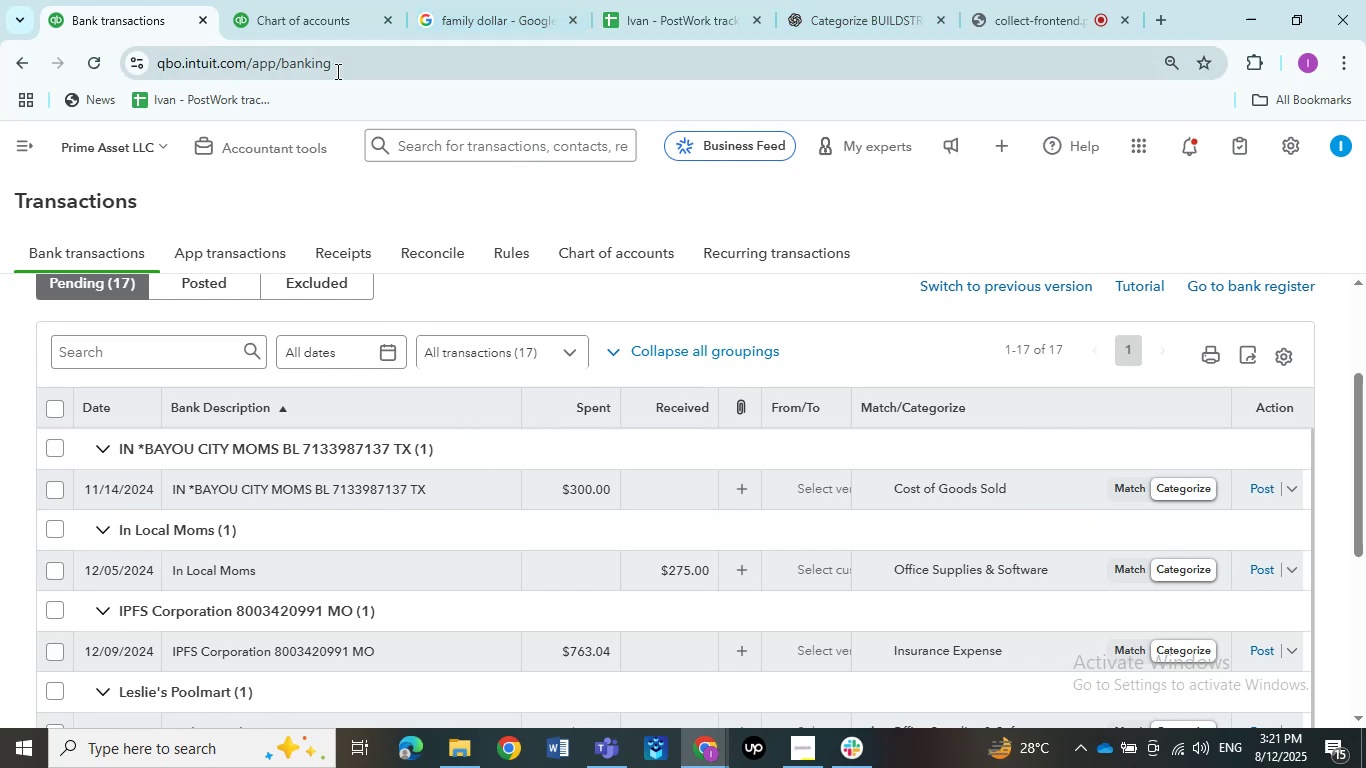 
mouse_move([229, 20])
 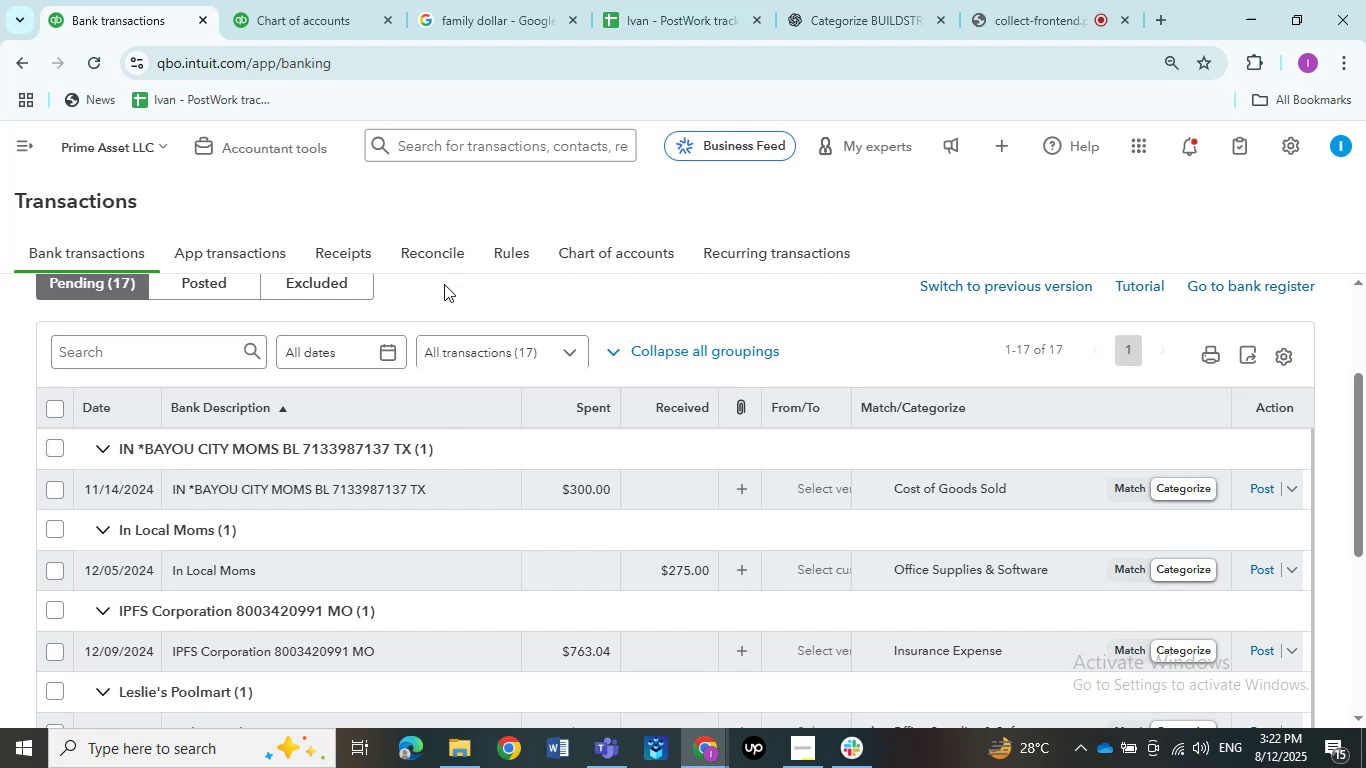 
wait(29.82)
 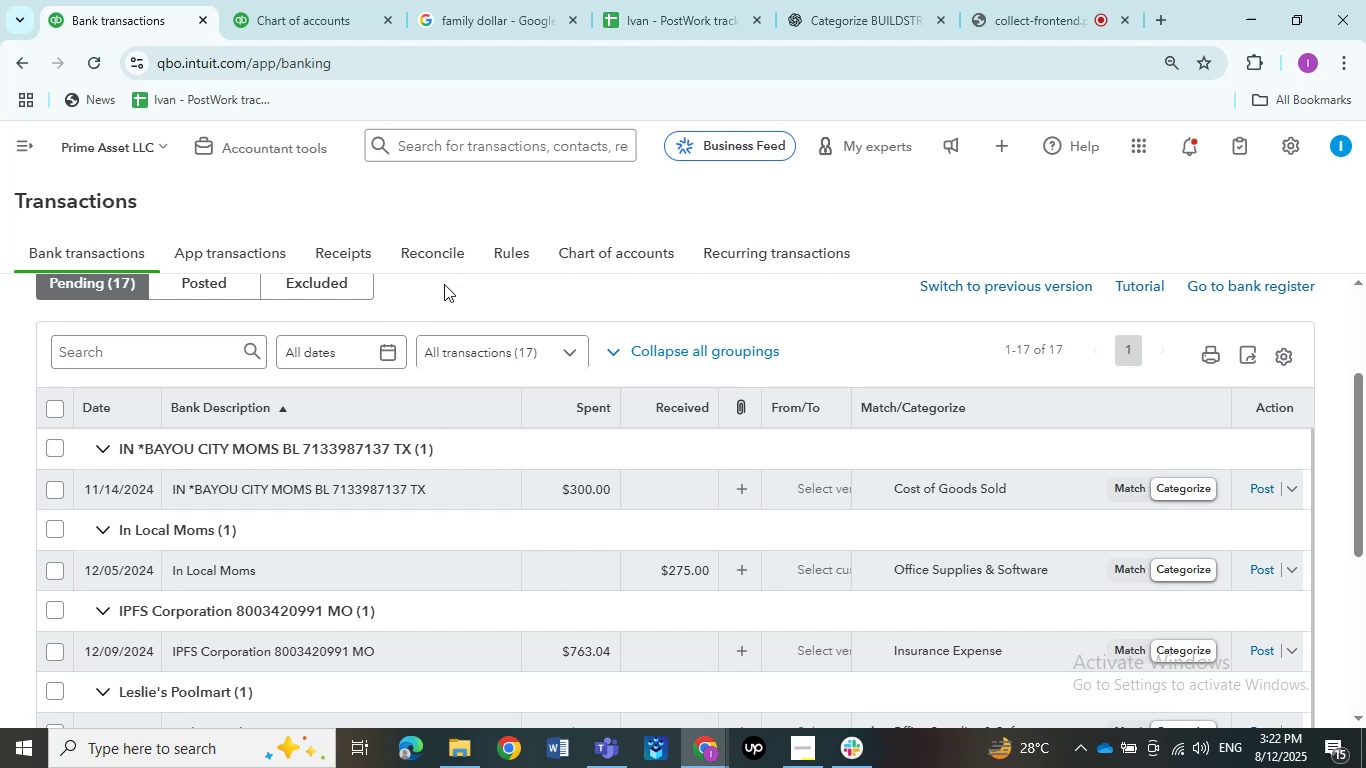 
left_click([464, 21])
 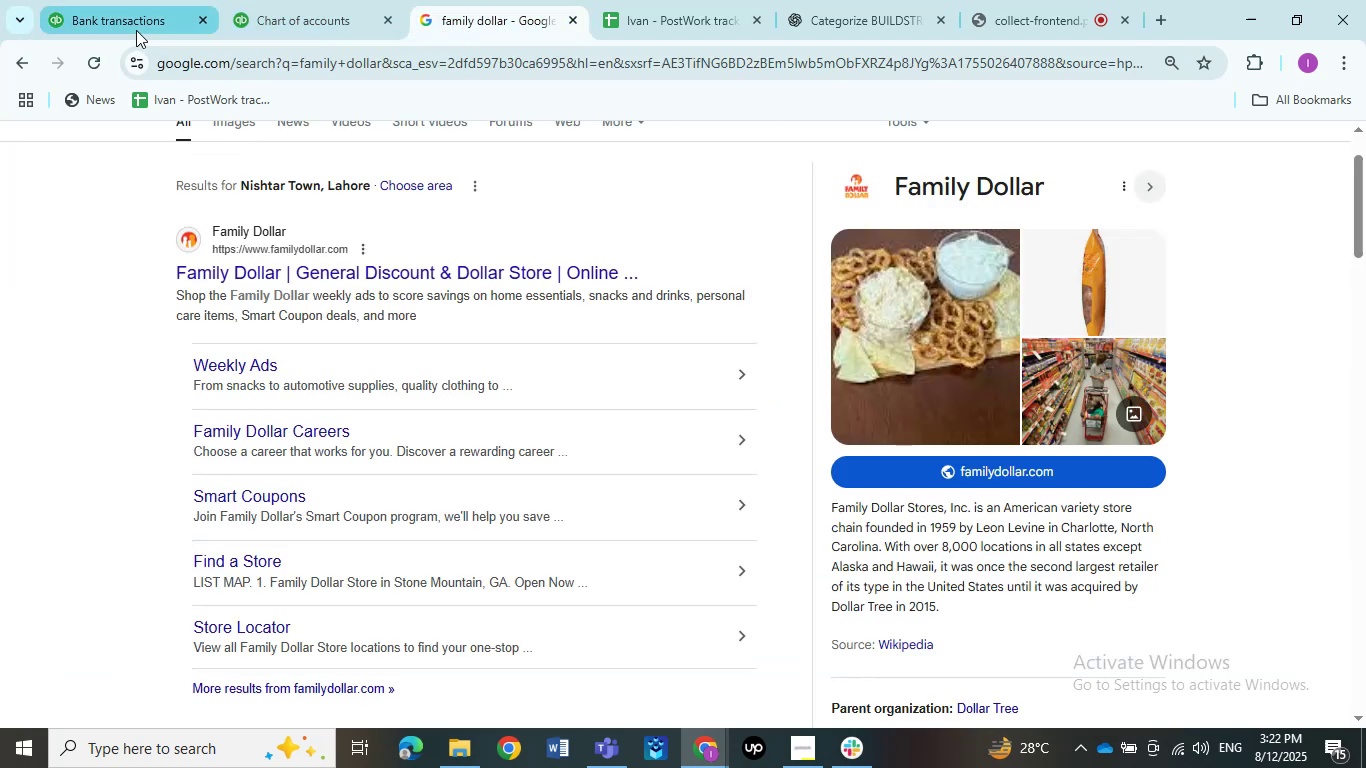 
left_click([136, 30])
 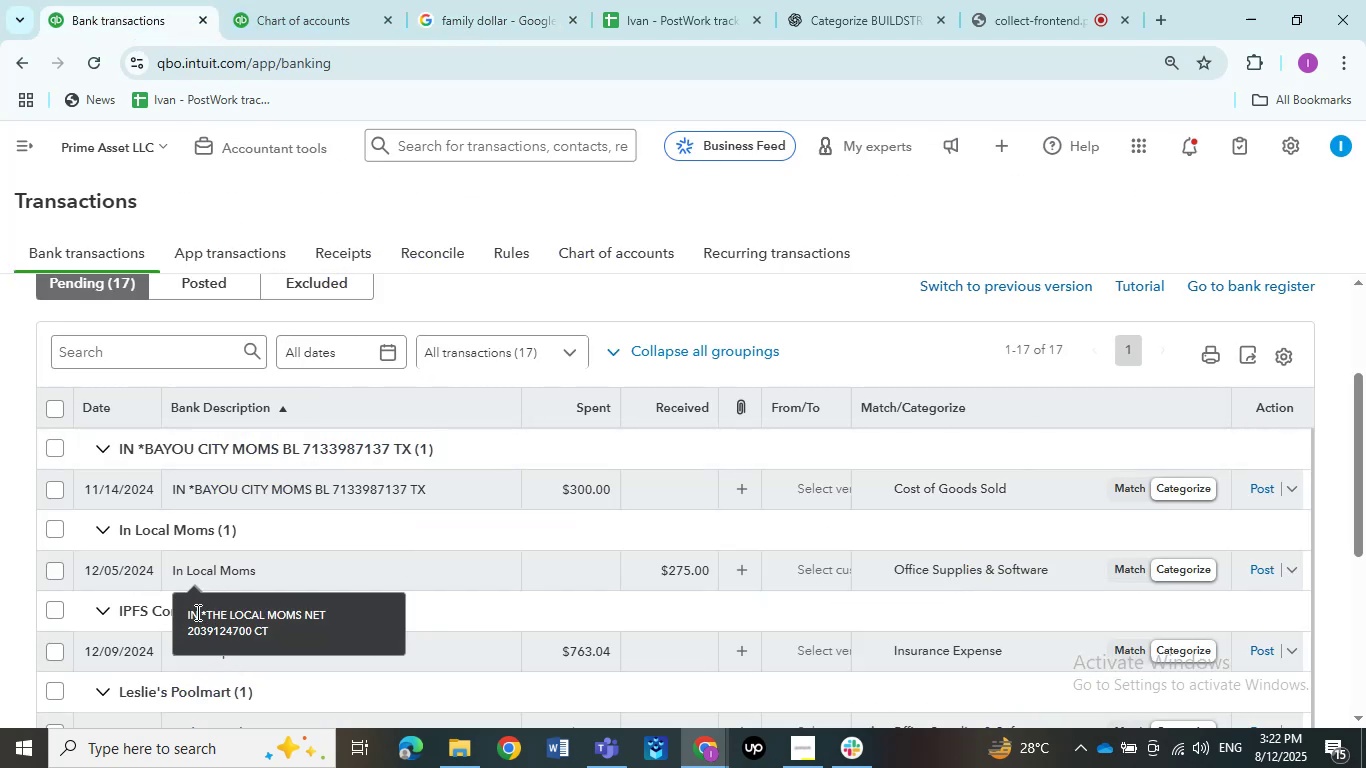 
left_click([200, 571])
 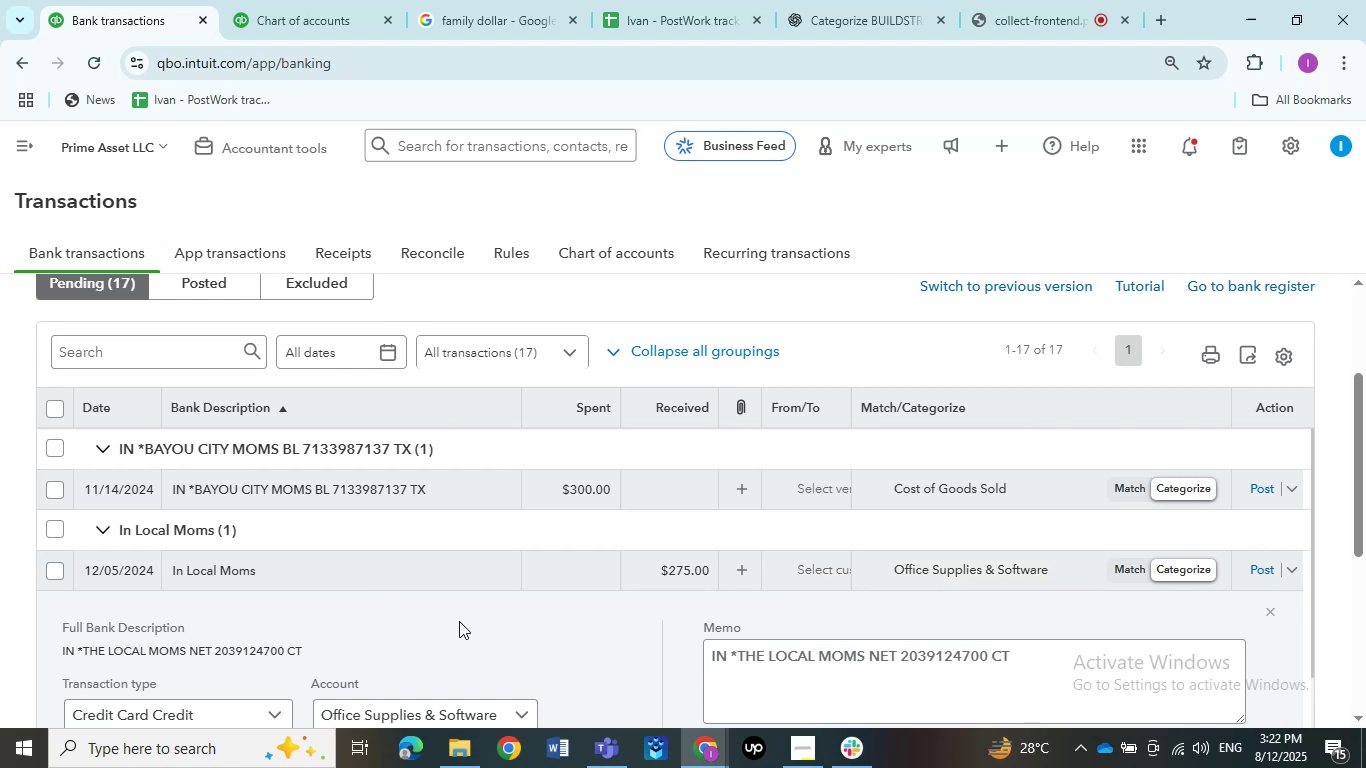 
scroll: coordinate [475, 606], scroll_direction: down, amount: 2.0
 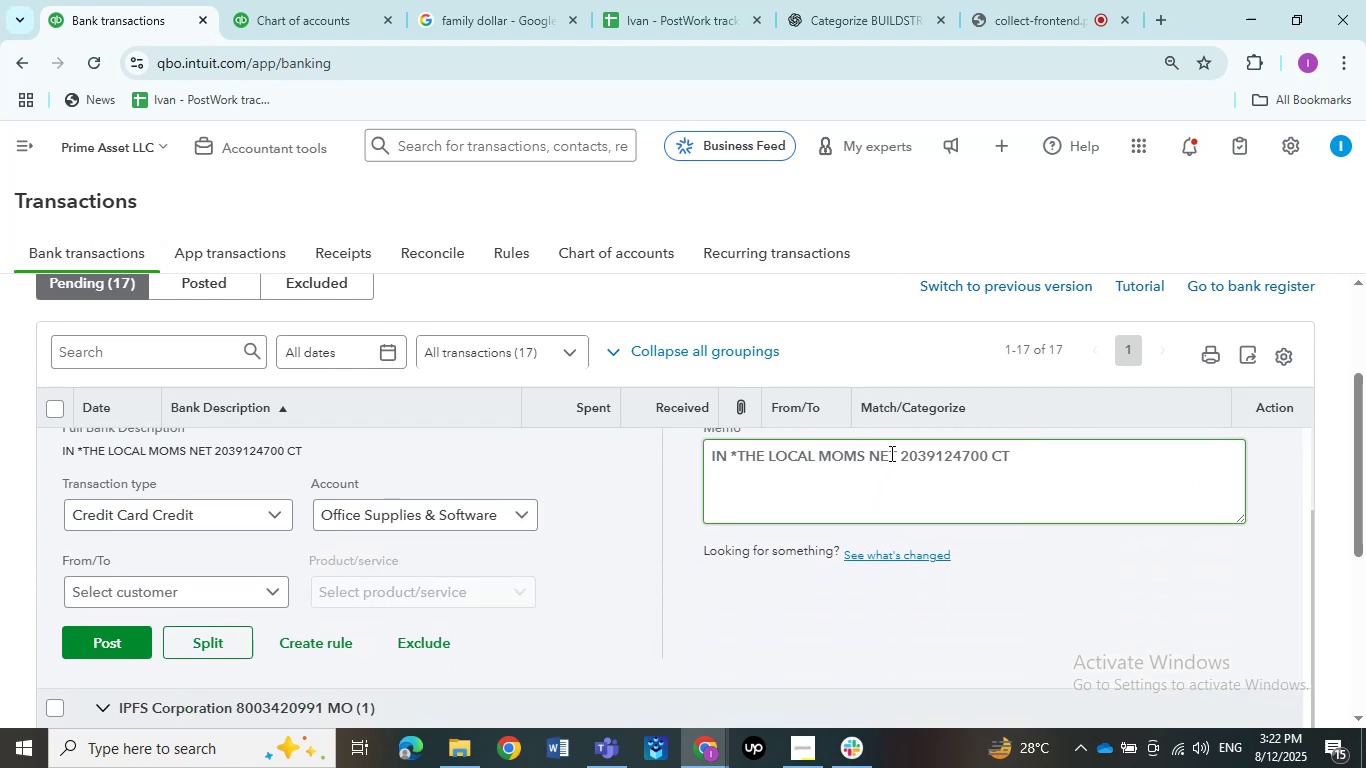 
left_click_drag(start_coordinate=[893, 454], to_coordinate=[742, 463])
 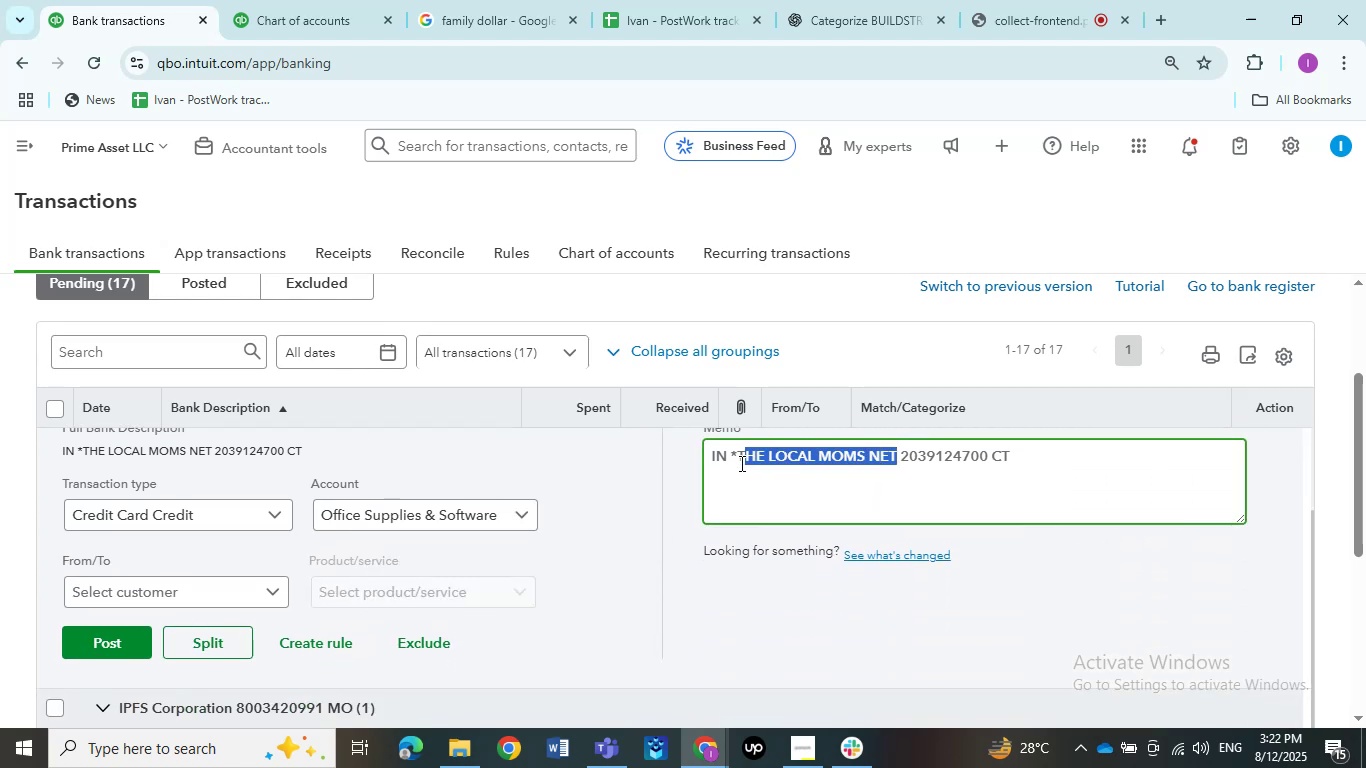 
left_click([740, 463])
 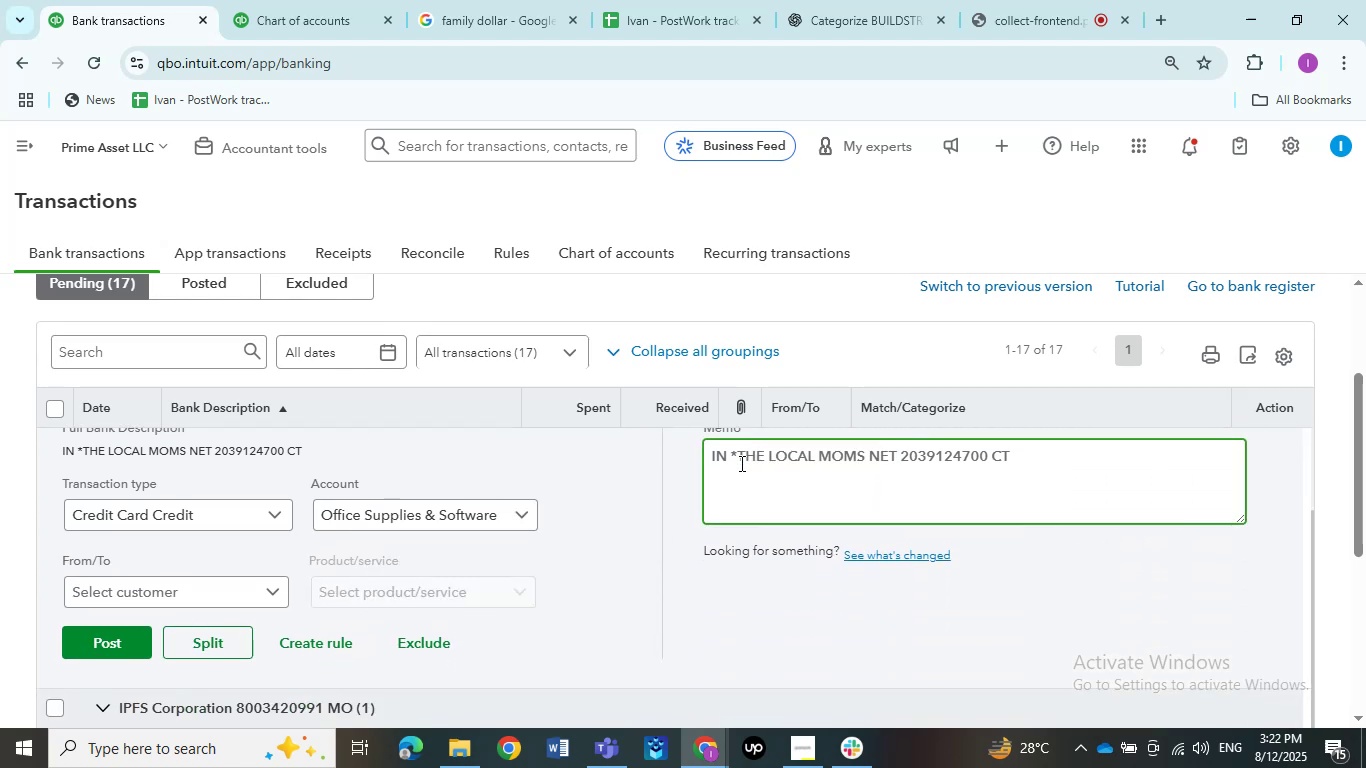 
hold_key(key=ControlLeft, duration=0.93)
 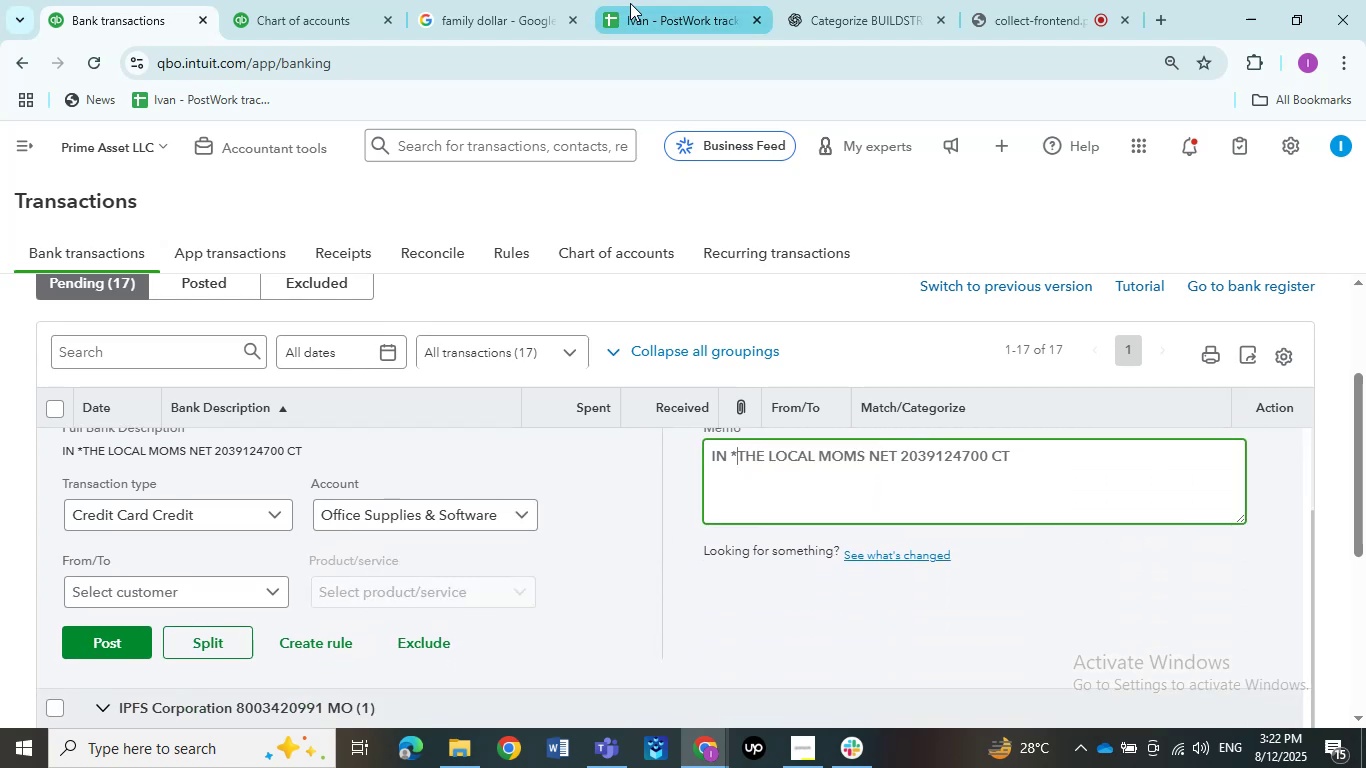 
hold_key(key=C, duration=0.34)
 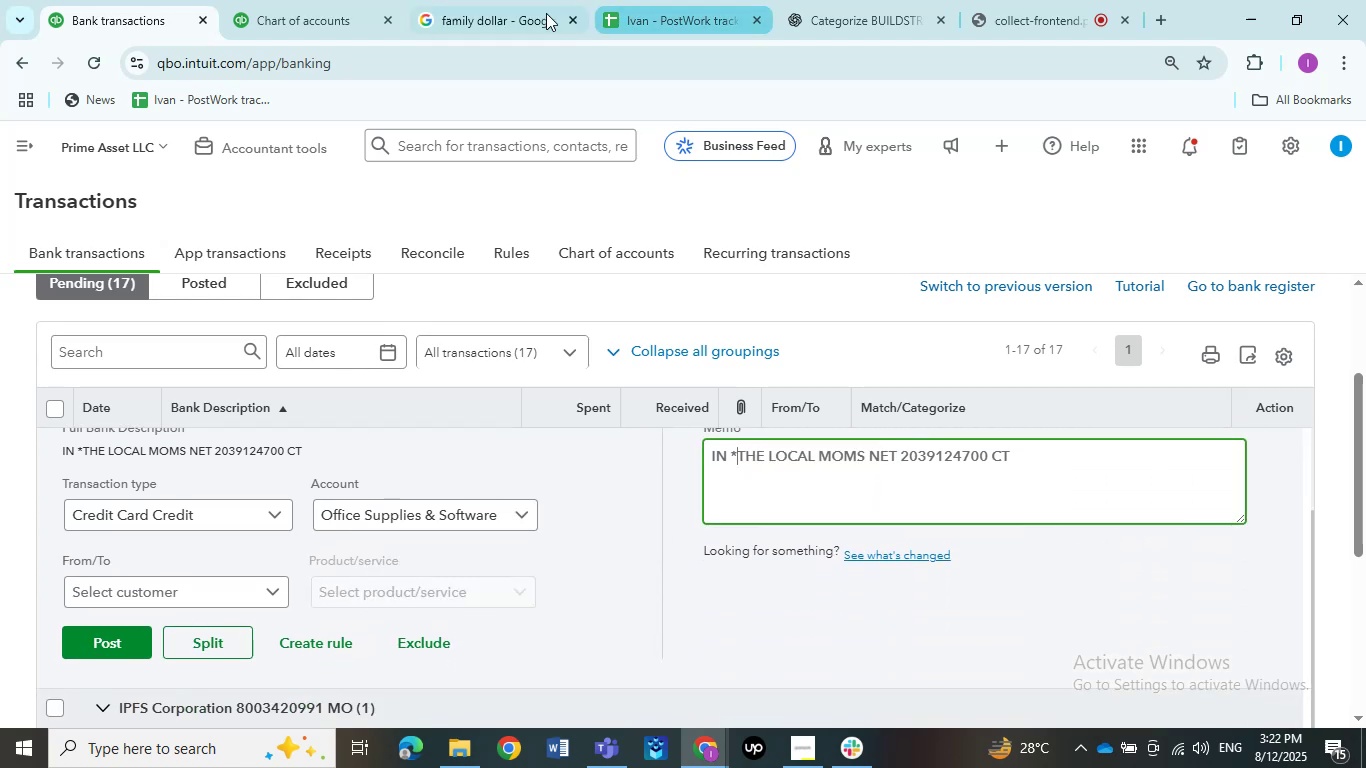 
left_click([501, 13])
 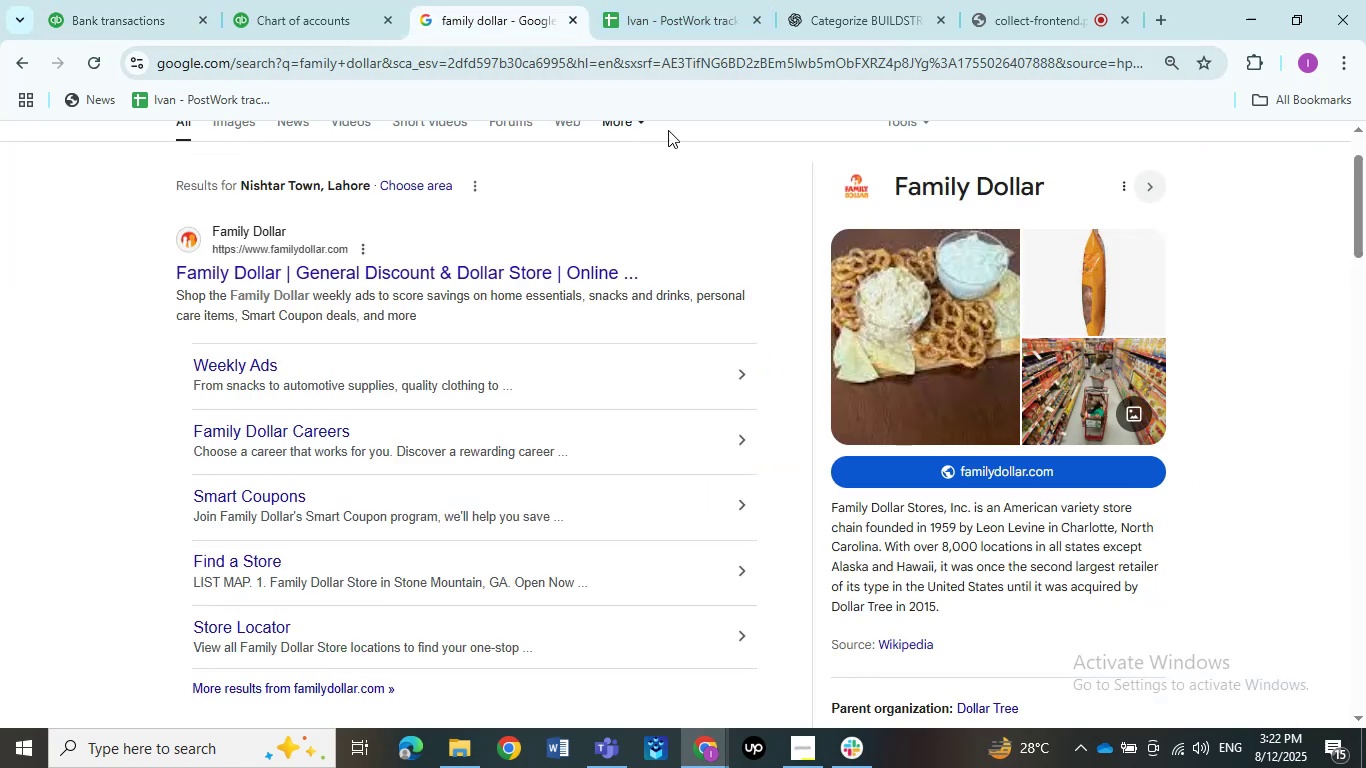 
scroll: coordinate [694, 164], scroll_direction: up, amount: 2.0
 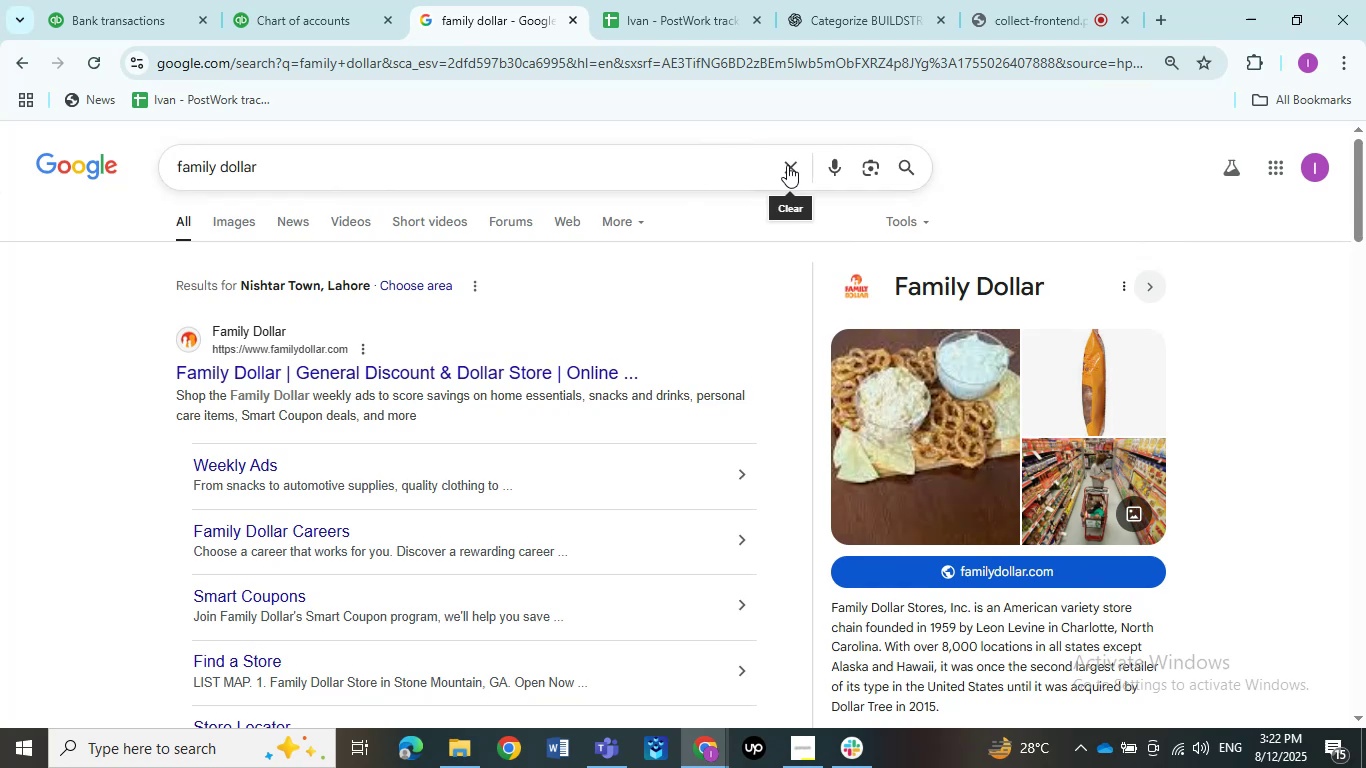 
double_click([719, 165])
 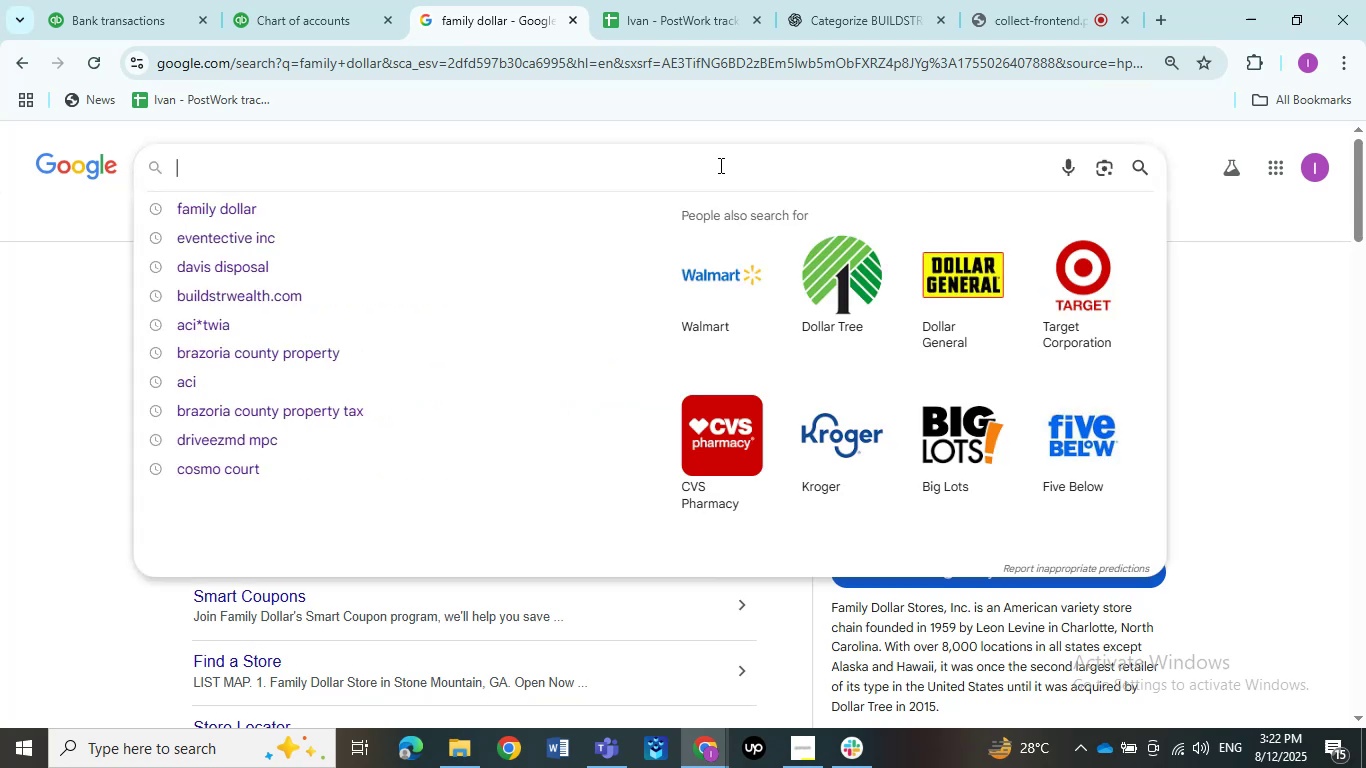 
key(Control+V)
 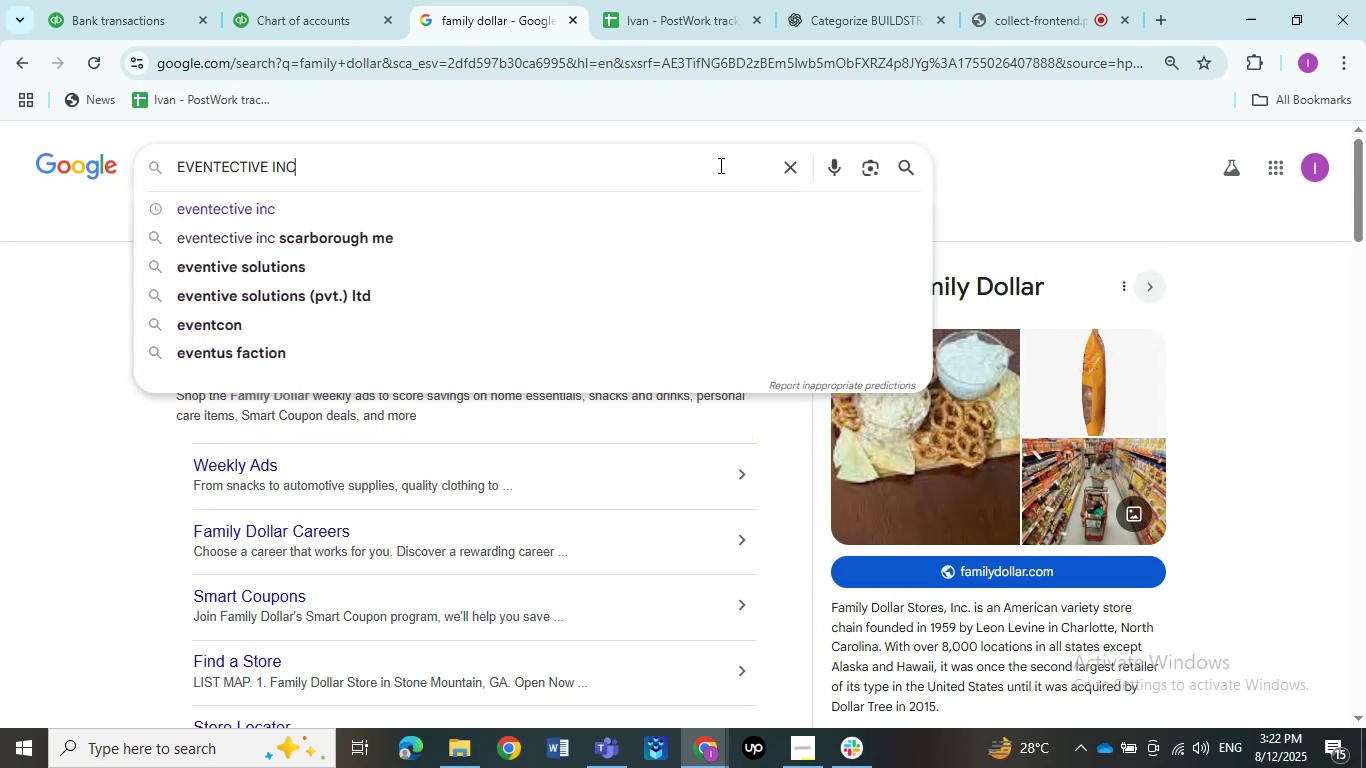 
key(Enter)
 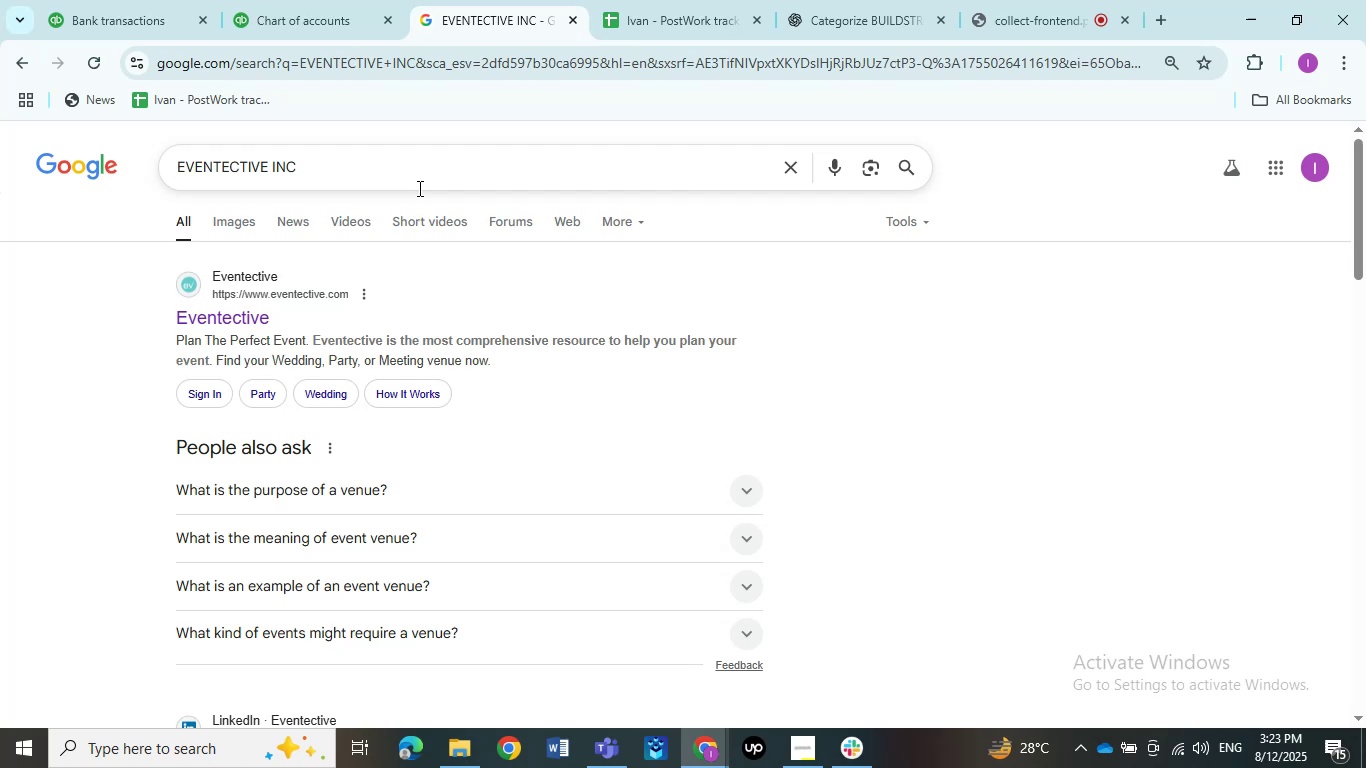 
wait(66.24)
 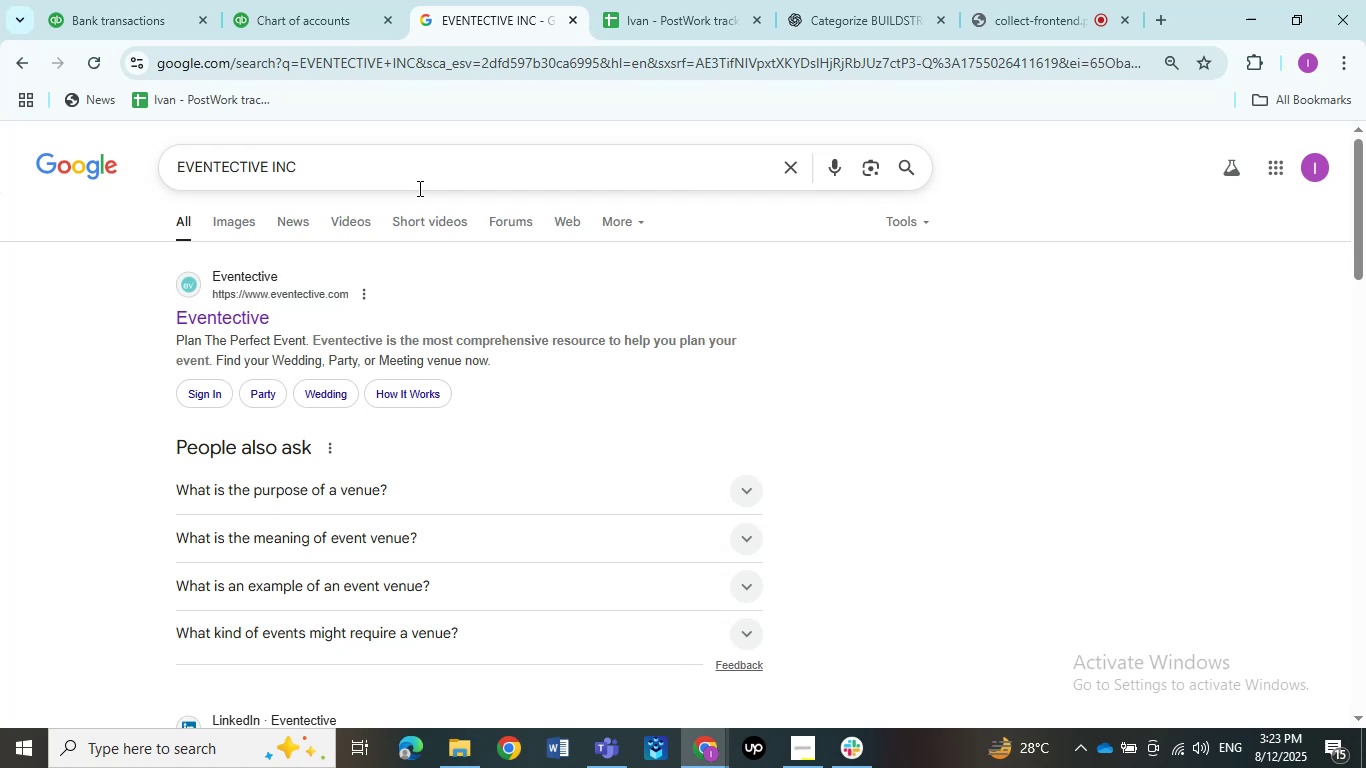 
scroll: coordinate [260, 395], scroll_direction: up, amount: 1.0
 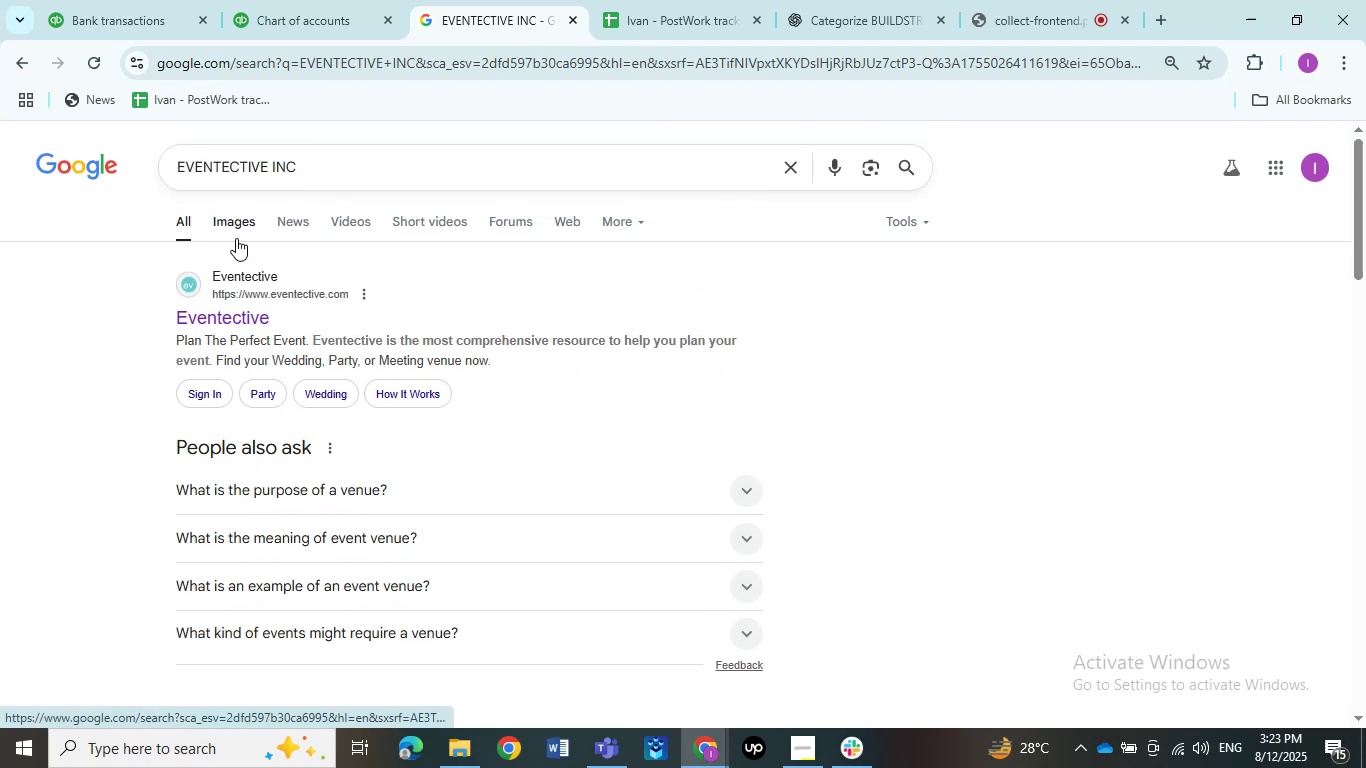 
left_click([237, 229])
 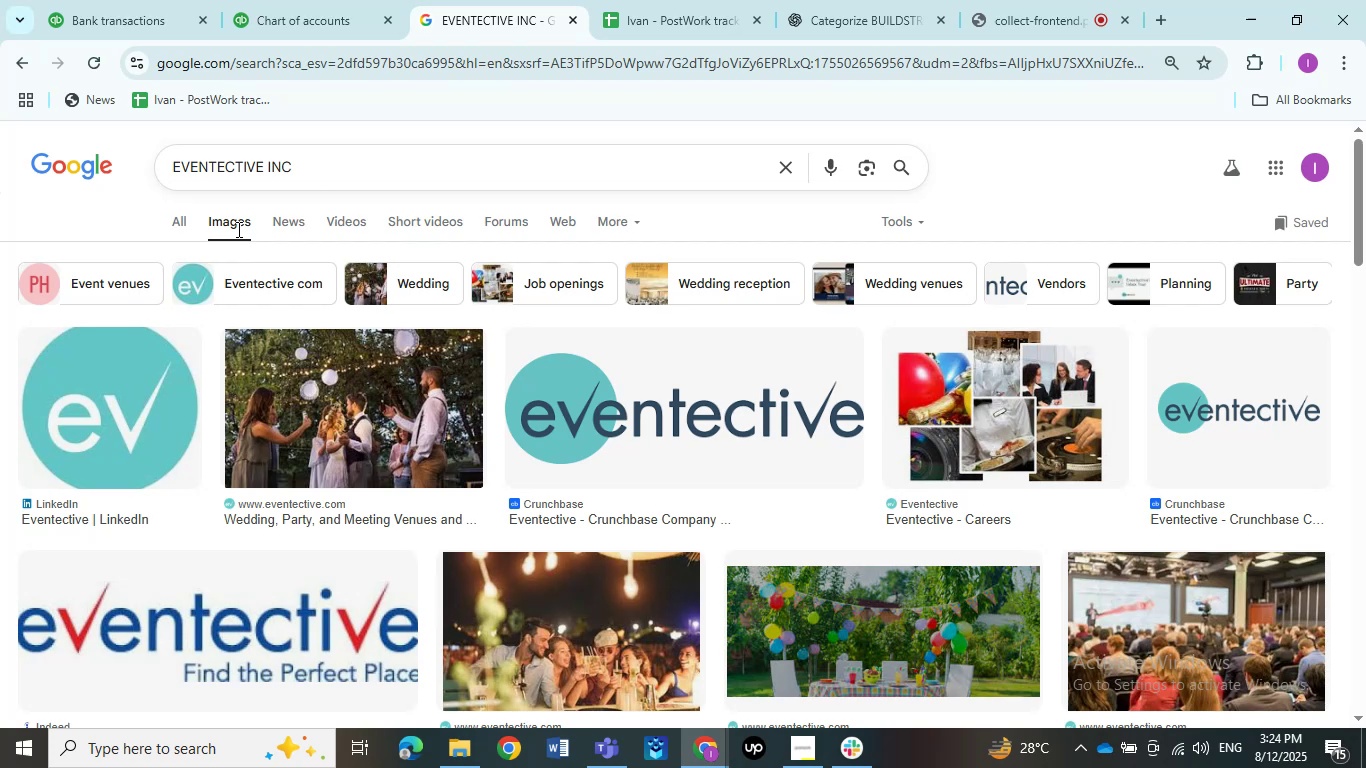 
wait(17.79)
 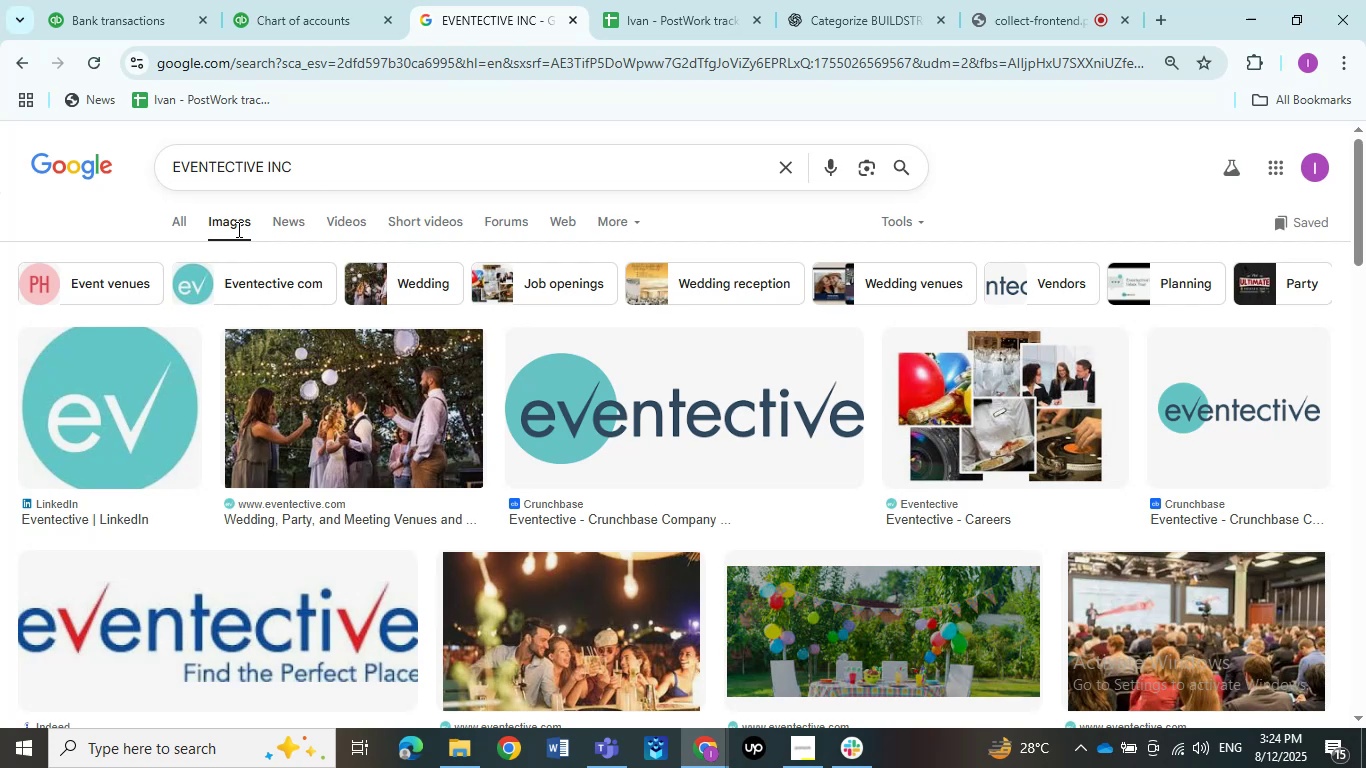 
left_click([115, 3])
 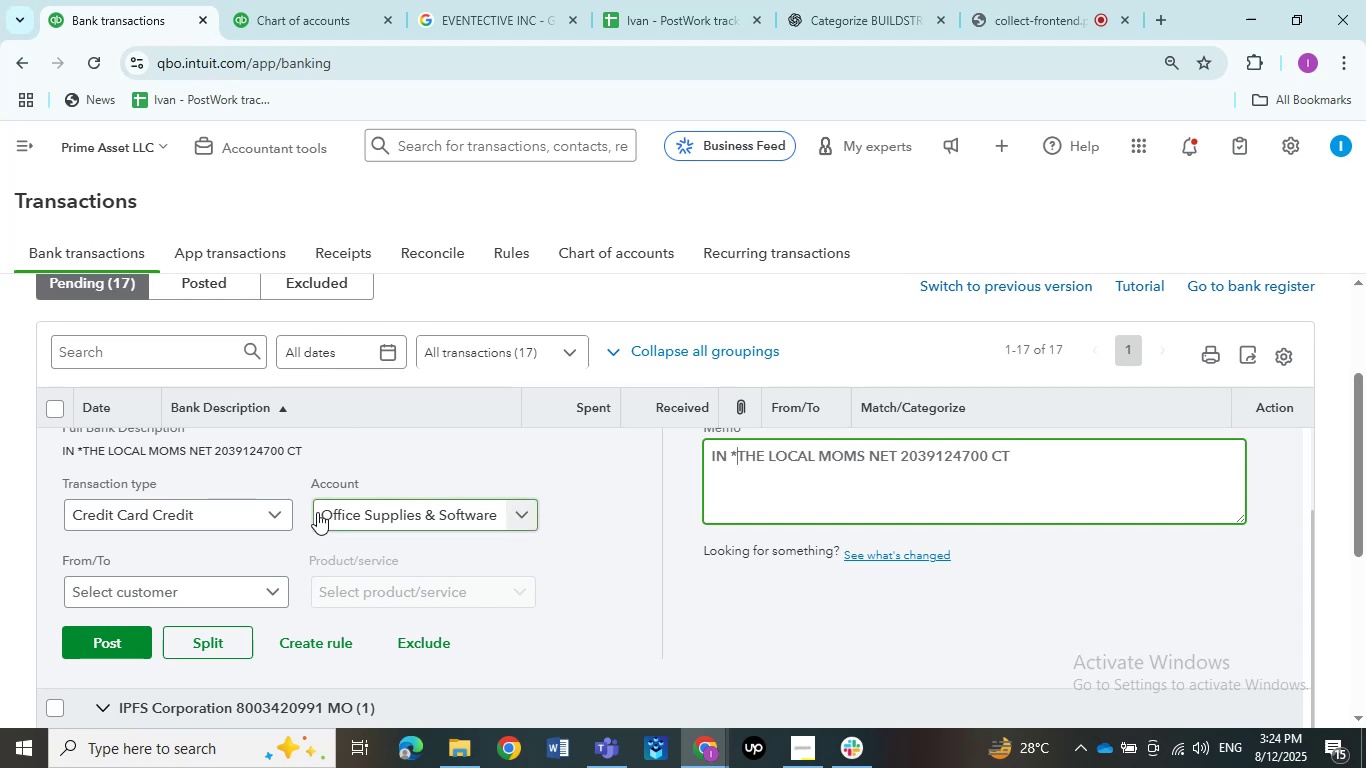 
scroll: coordinate [289, 589], scroll_direction: up, amount: 4.0
 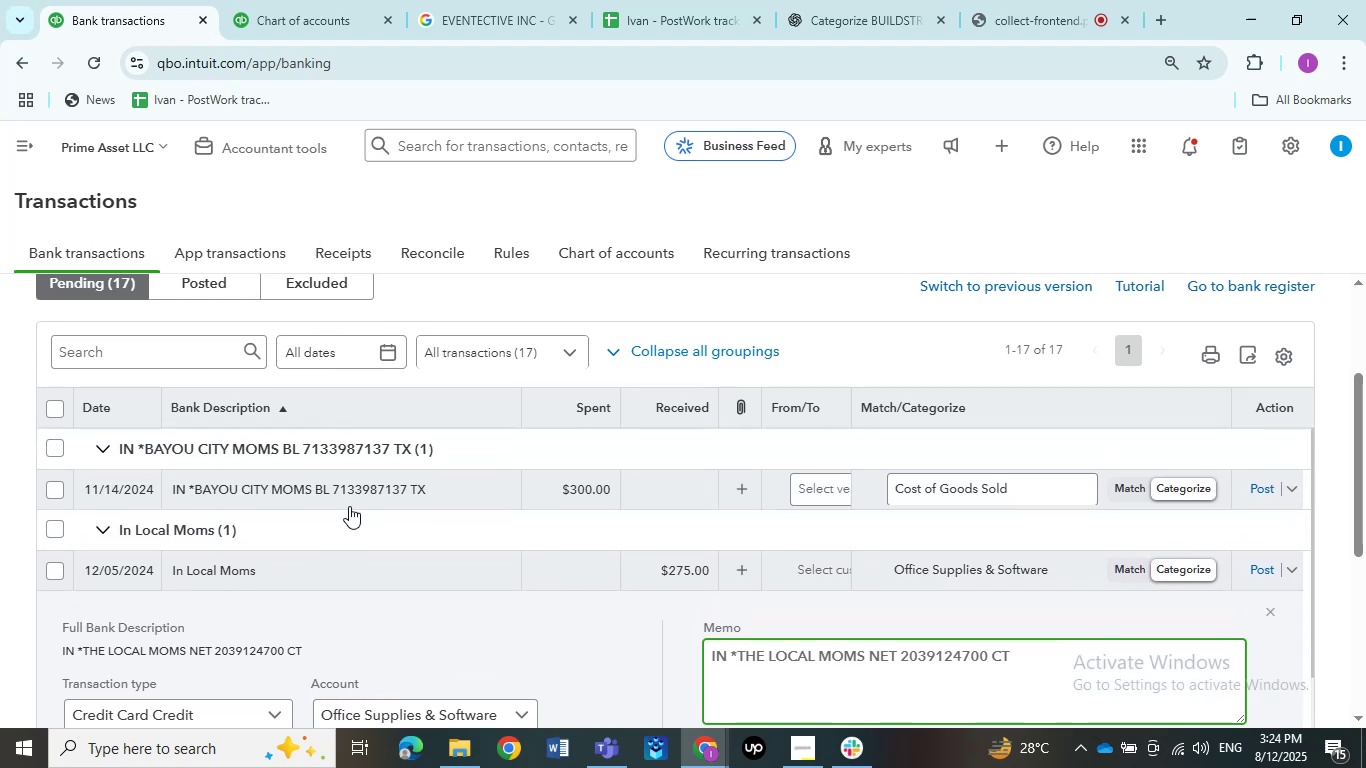 
left_click([349, 497])
 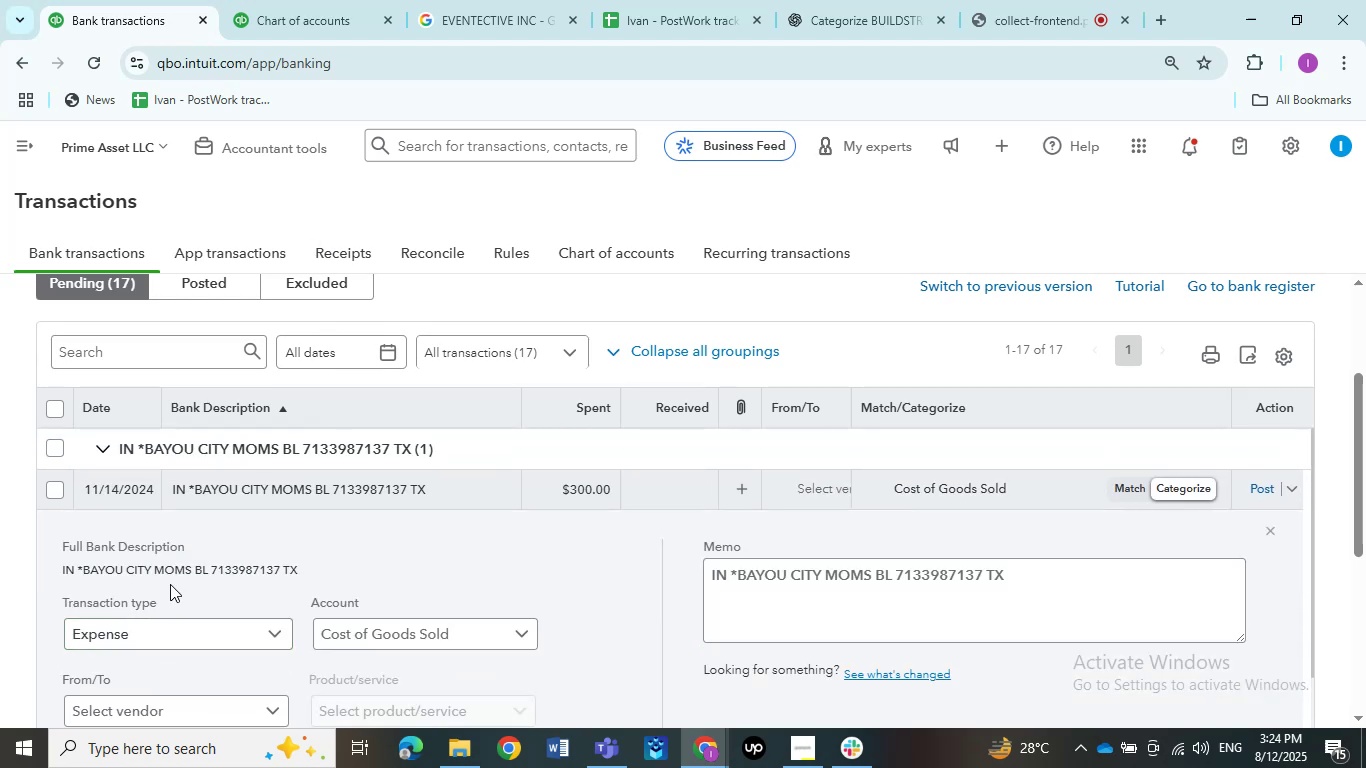 
left_click_drag(start_coordinate=[206, 567], to_coordinate=[81, 575])
 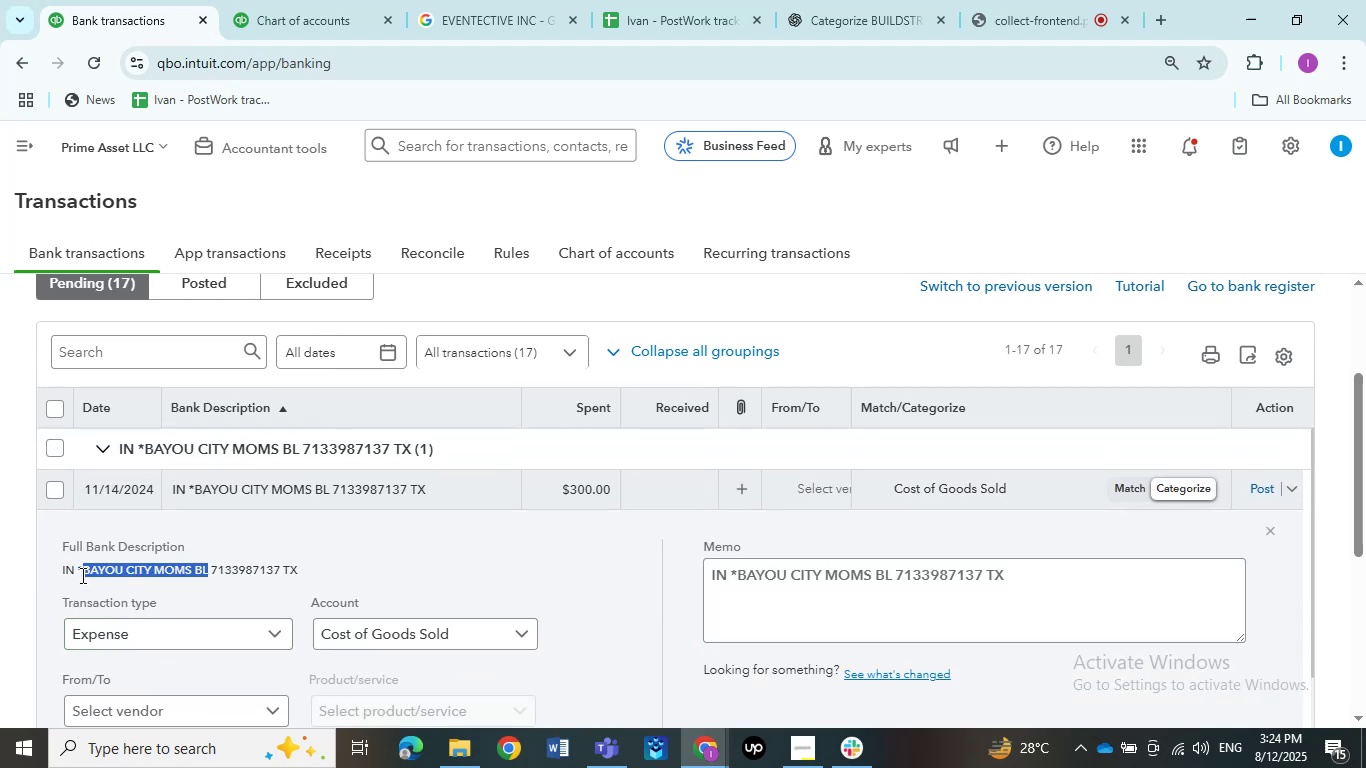 
key(Control+C)
 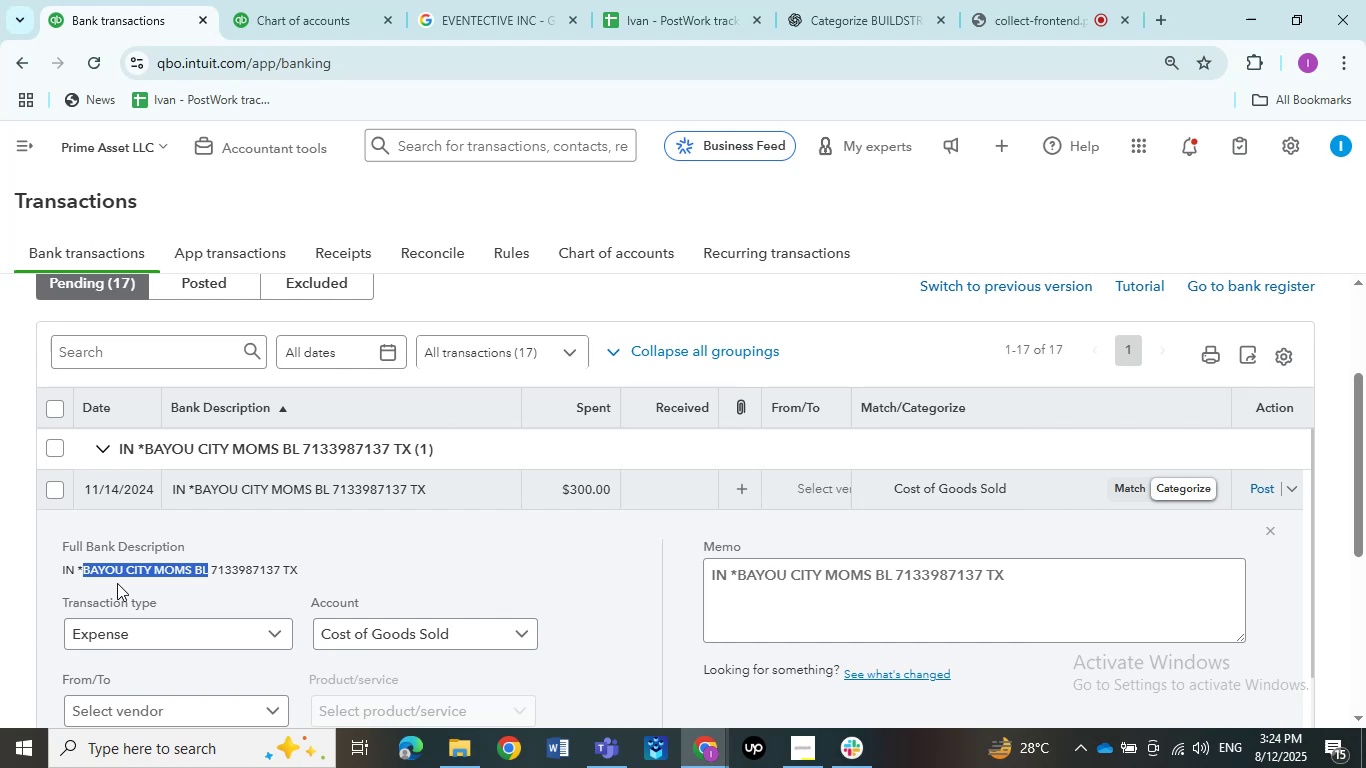 
key(Control+C)
 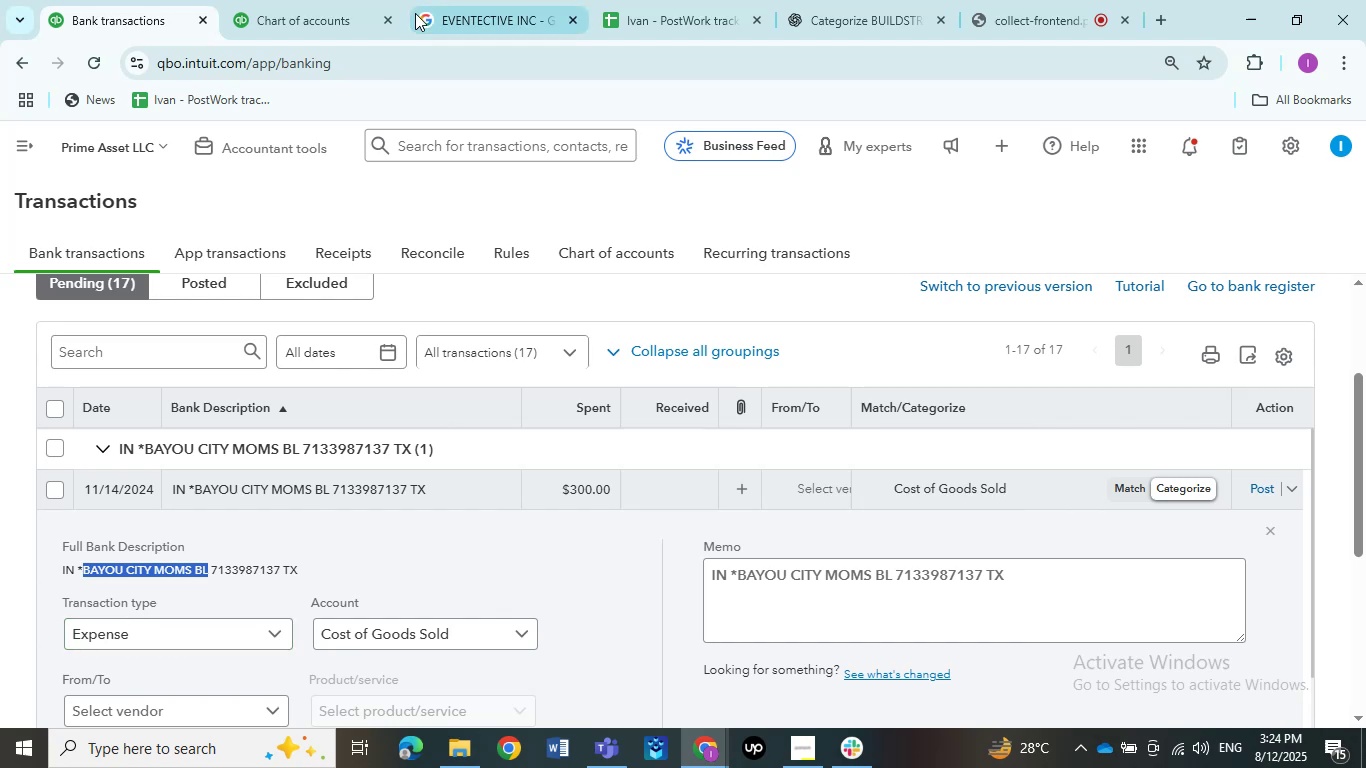 
left_click([433, 0])
 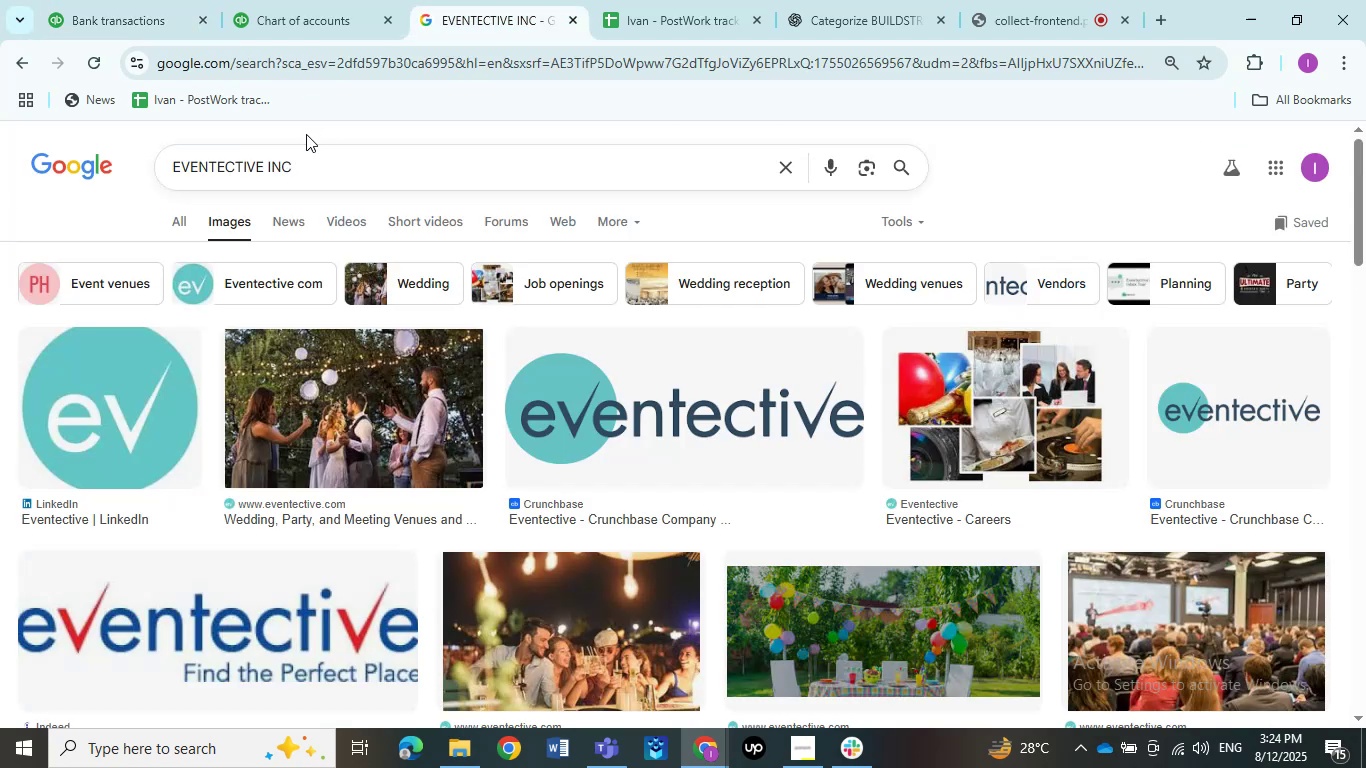 
left_click_drag(start_coordinate=[301, 160], to_coordinate=[0, 196])
 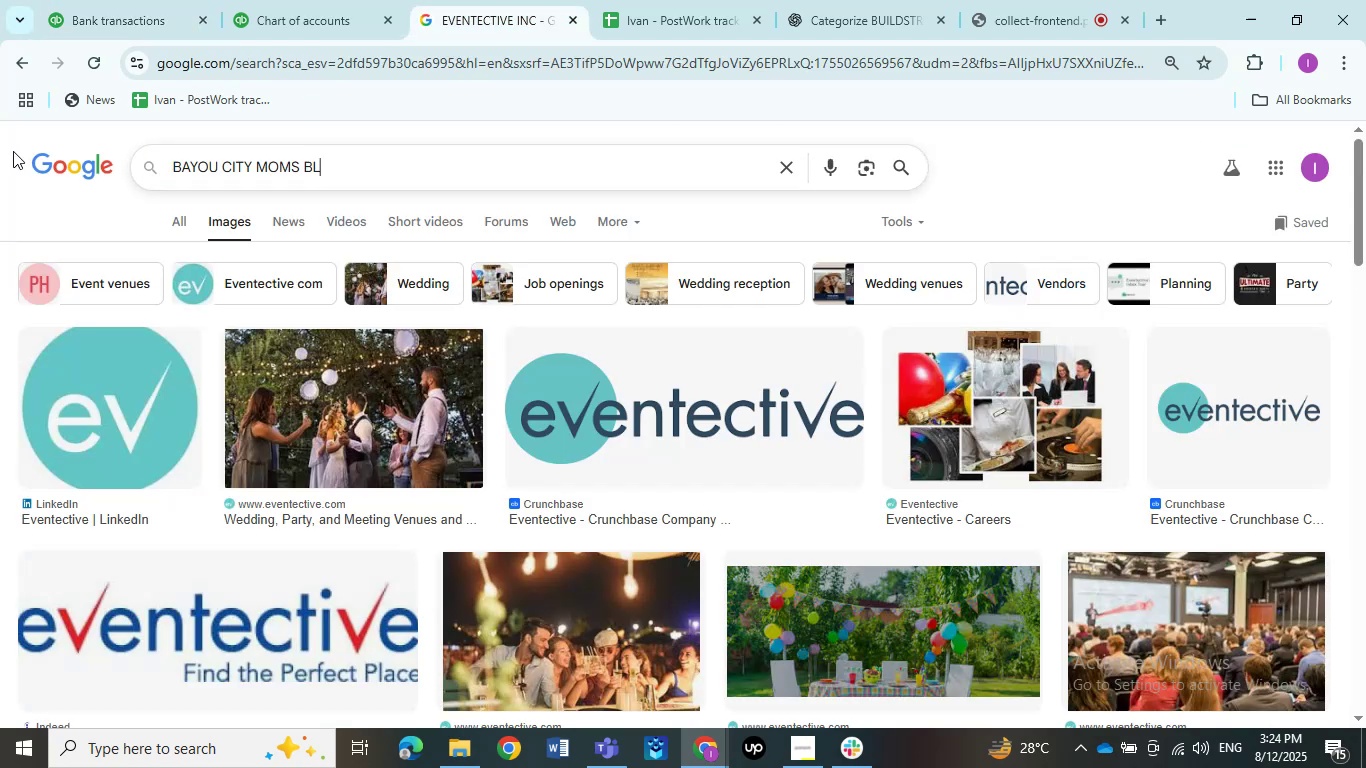 
key(Control+ControlLeft)
 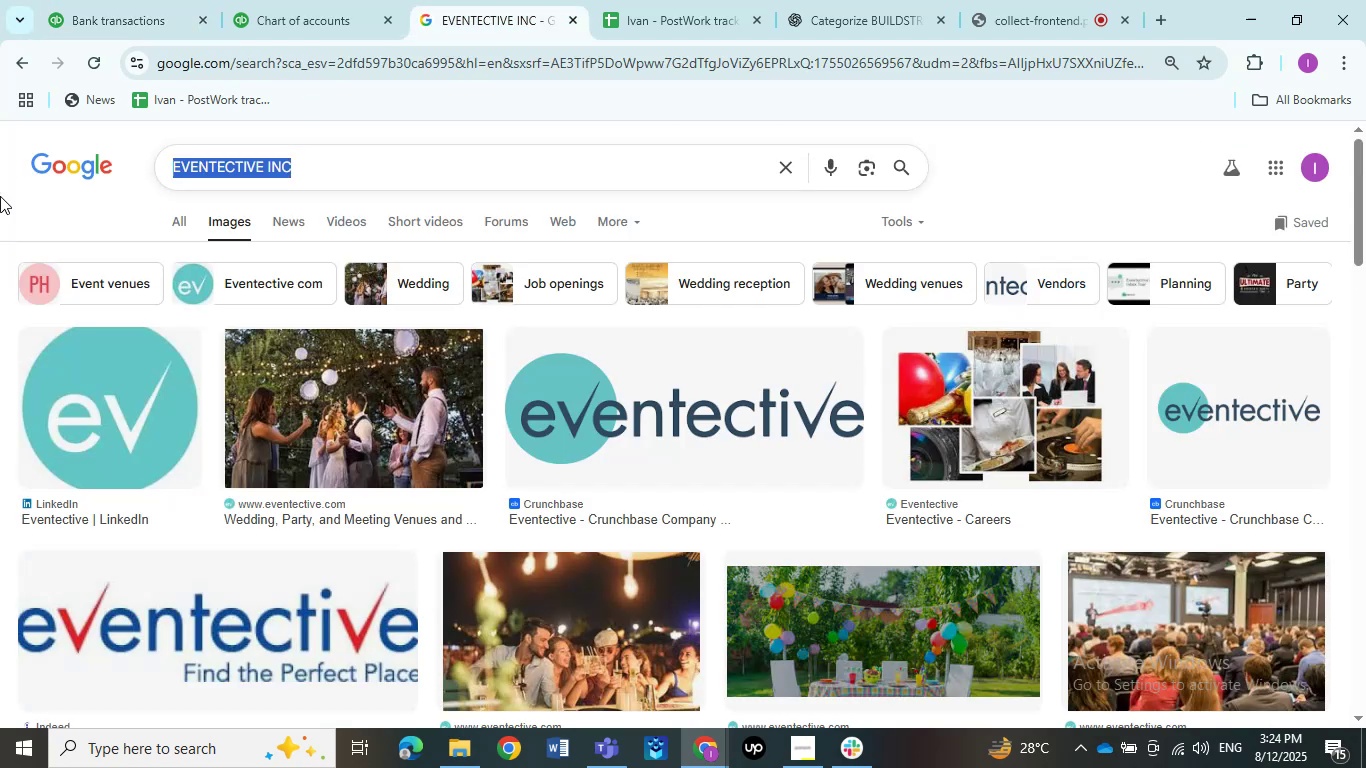 
key(Control+V)
 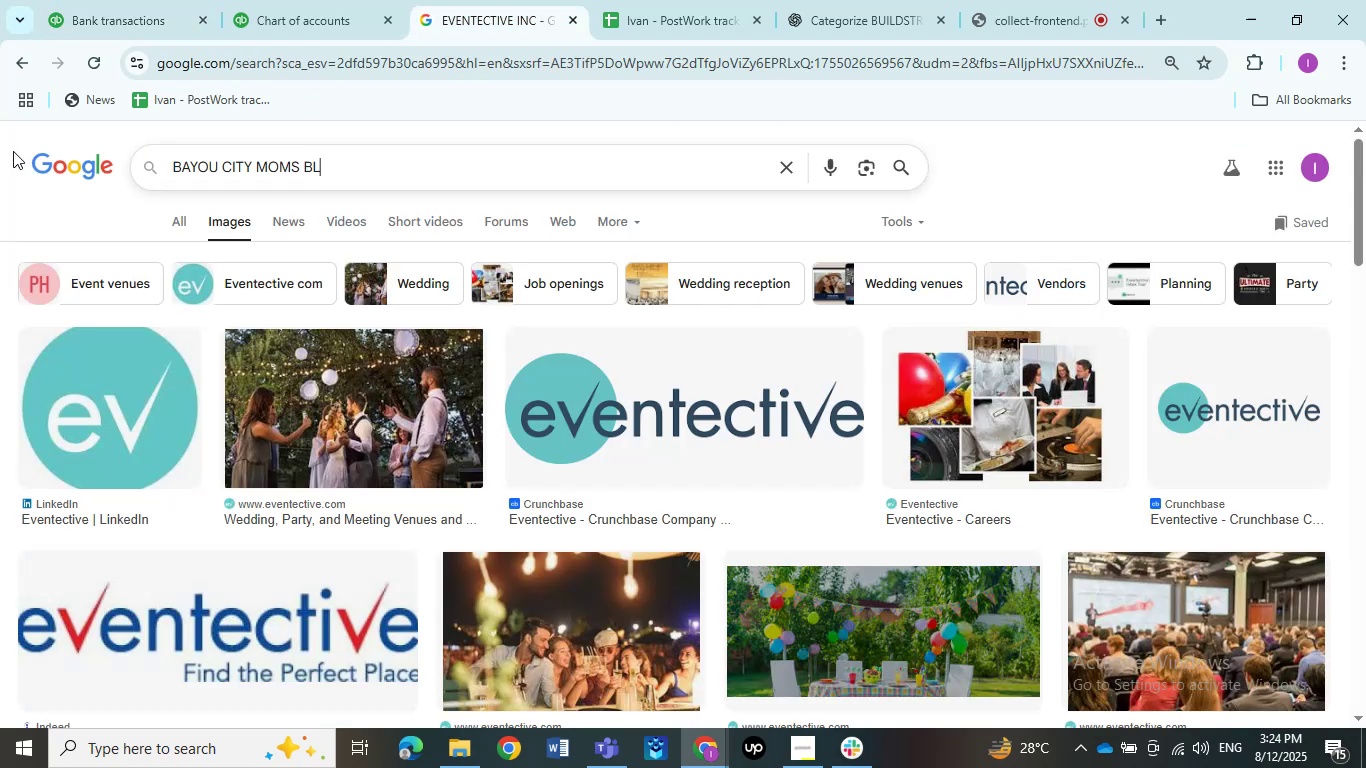 
key(NumpadEnter)
 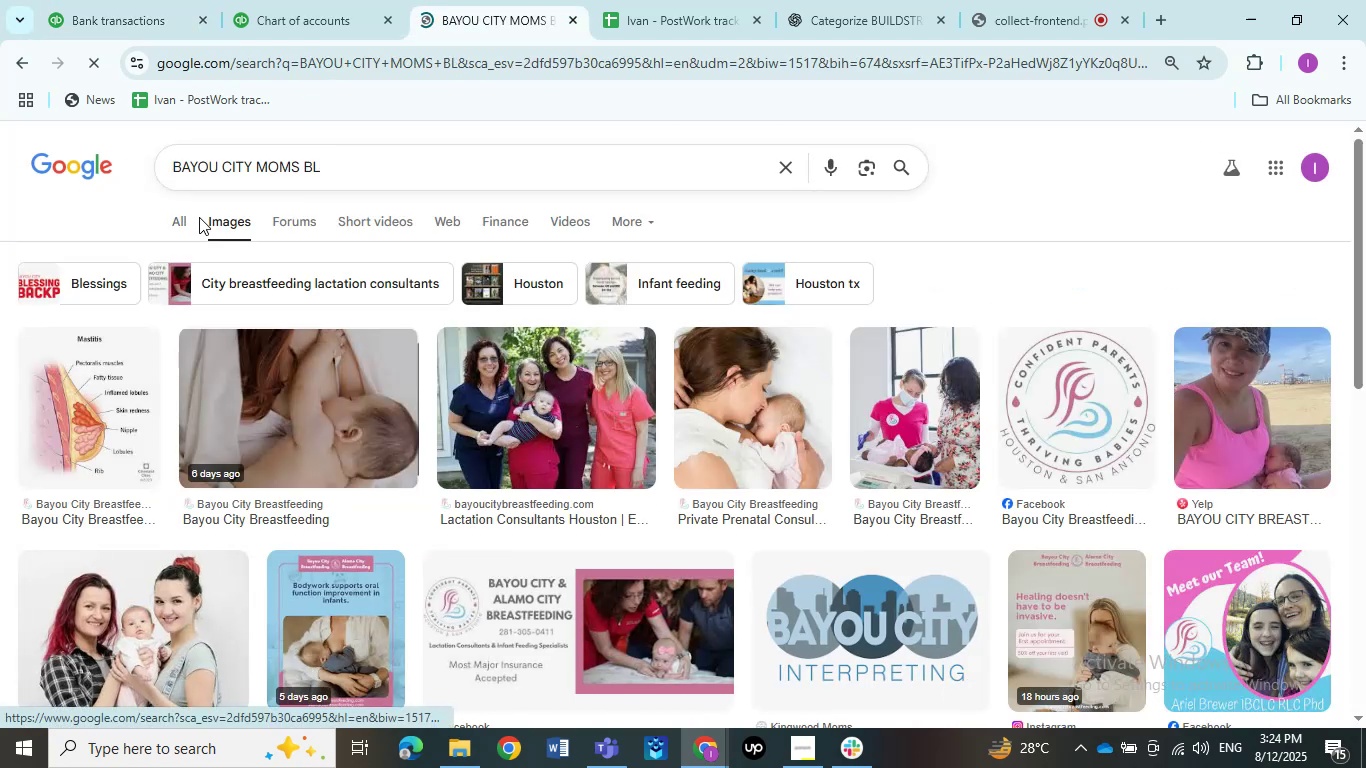 
left_click([168, 218])
 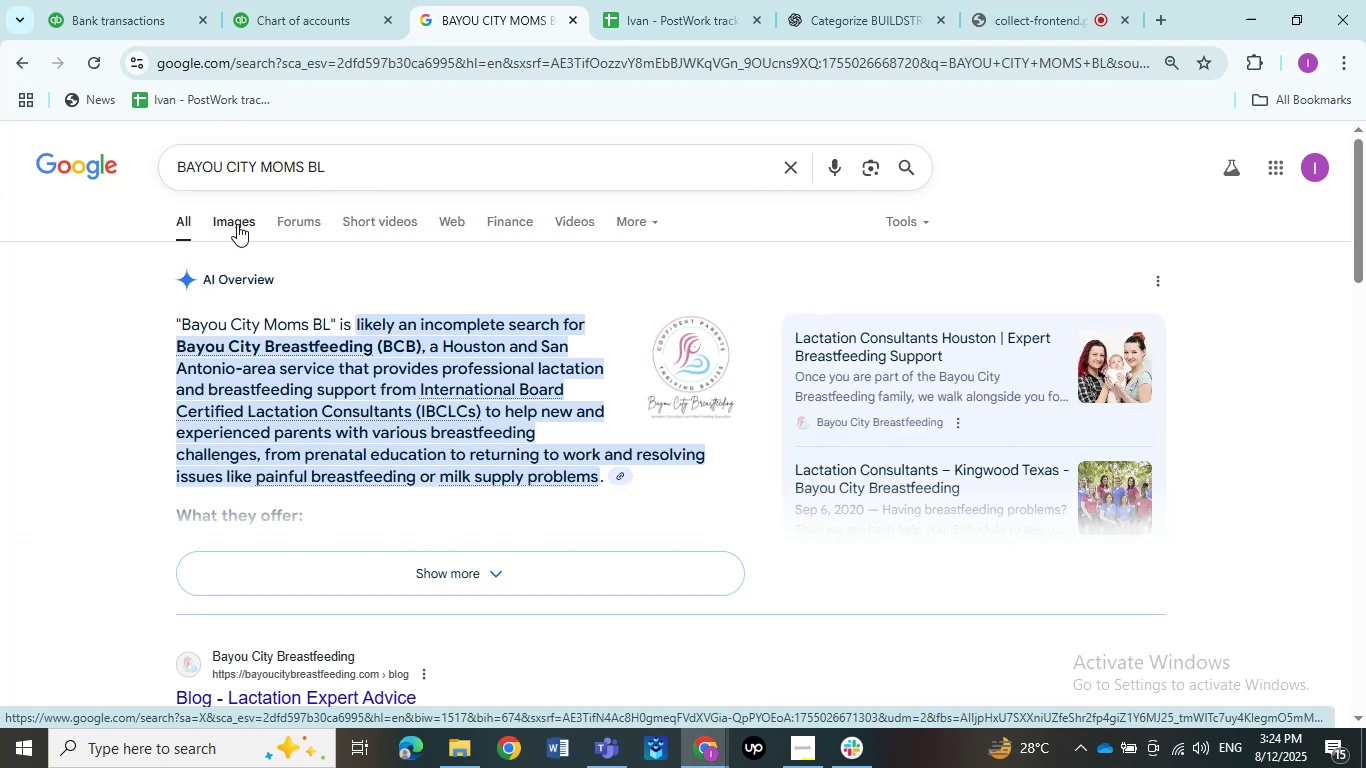 
wait(11.22)
 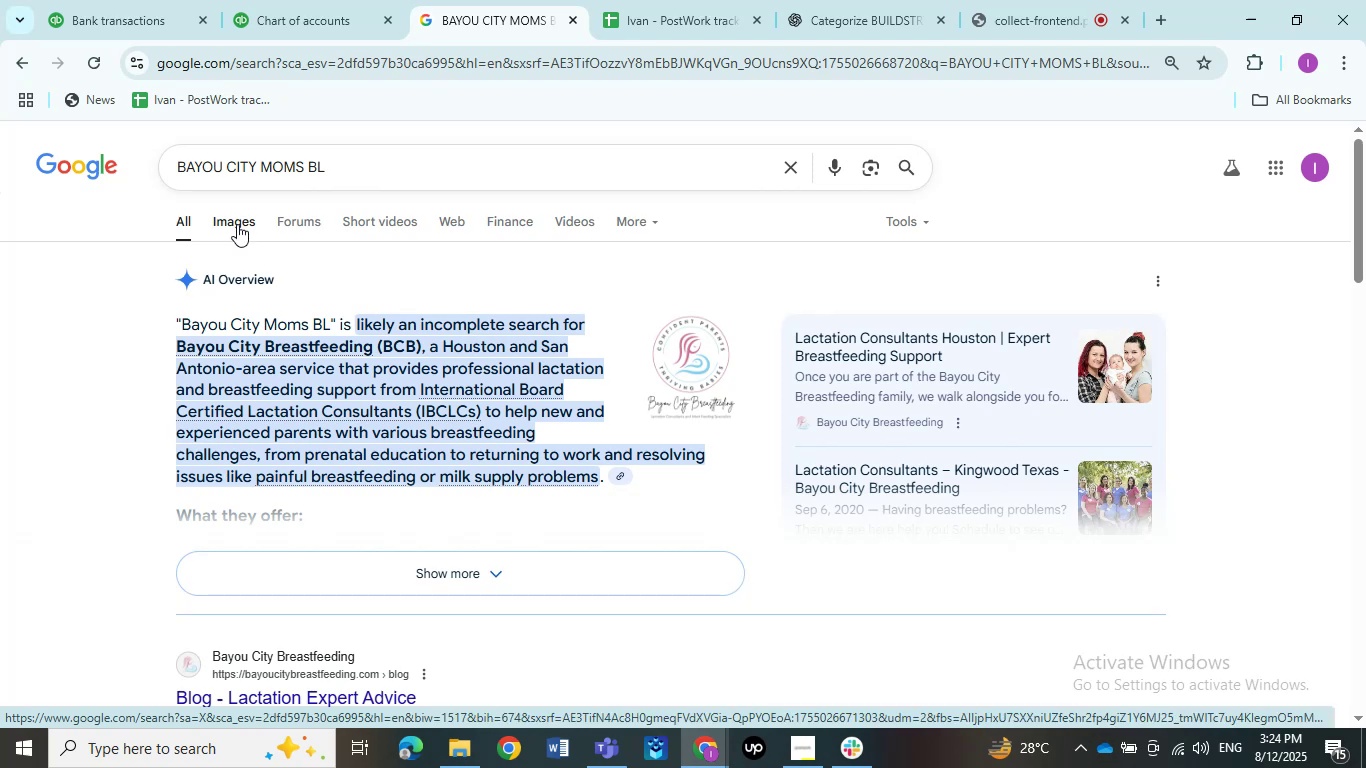 
left_click([121, 0])
 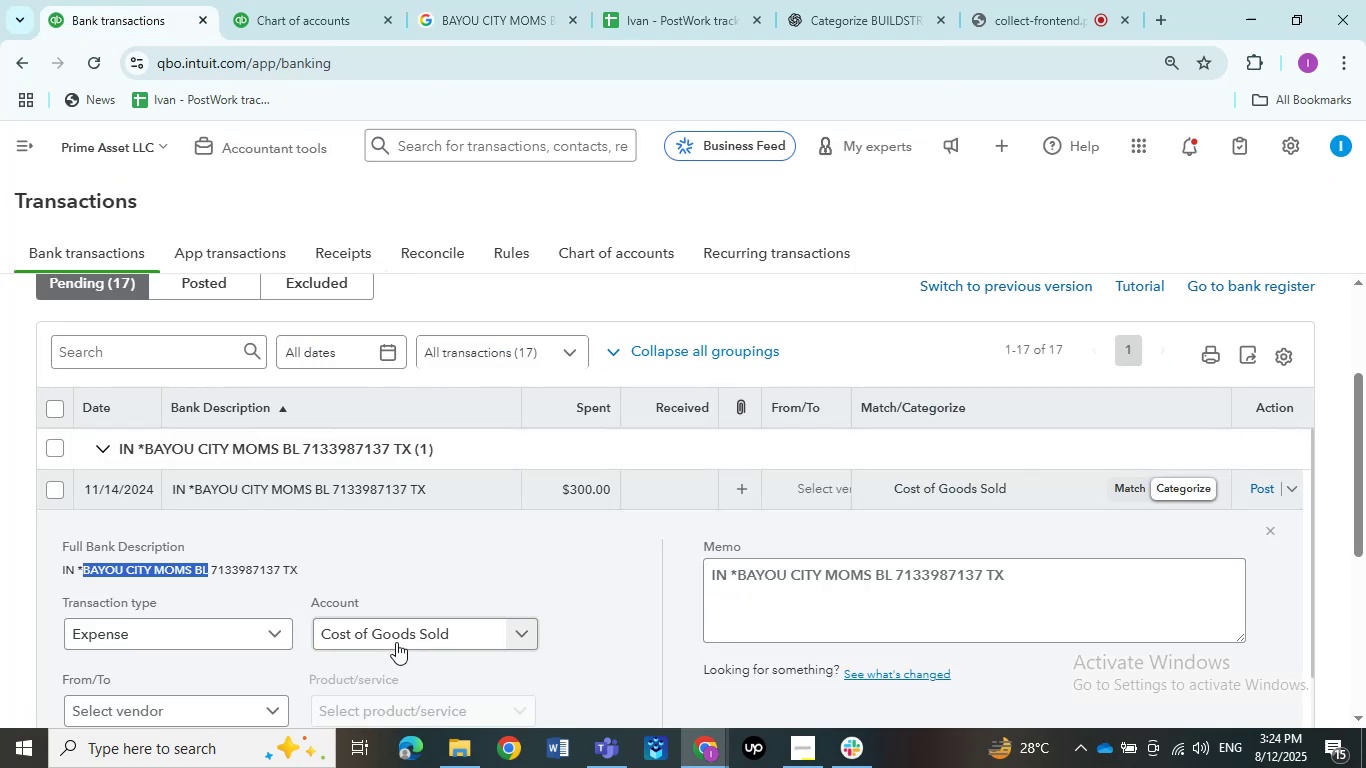 
scroll: coordinate [301, 587], scroll_direction: down, amount: 1.0
 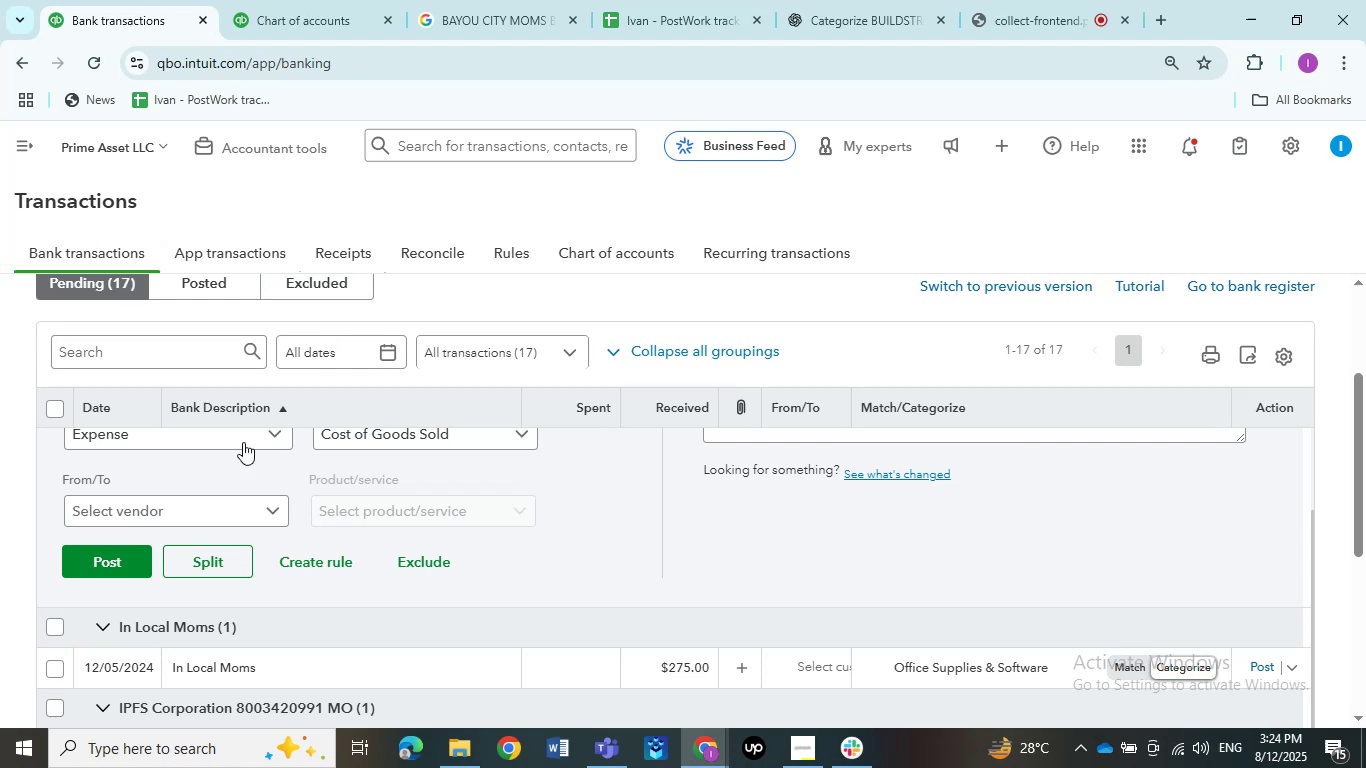 
left_click([166, 514])
 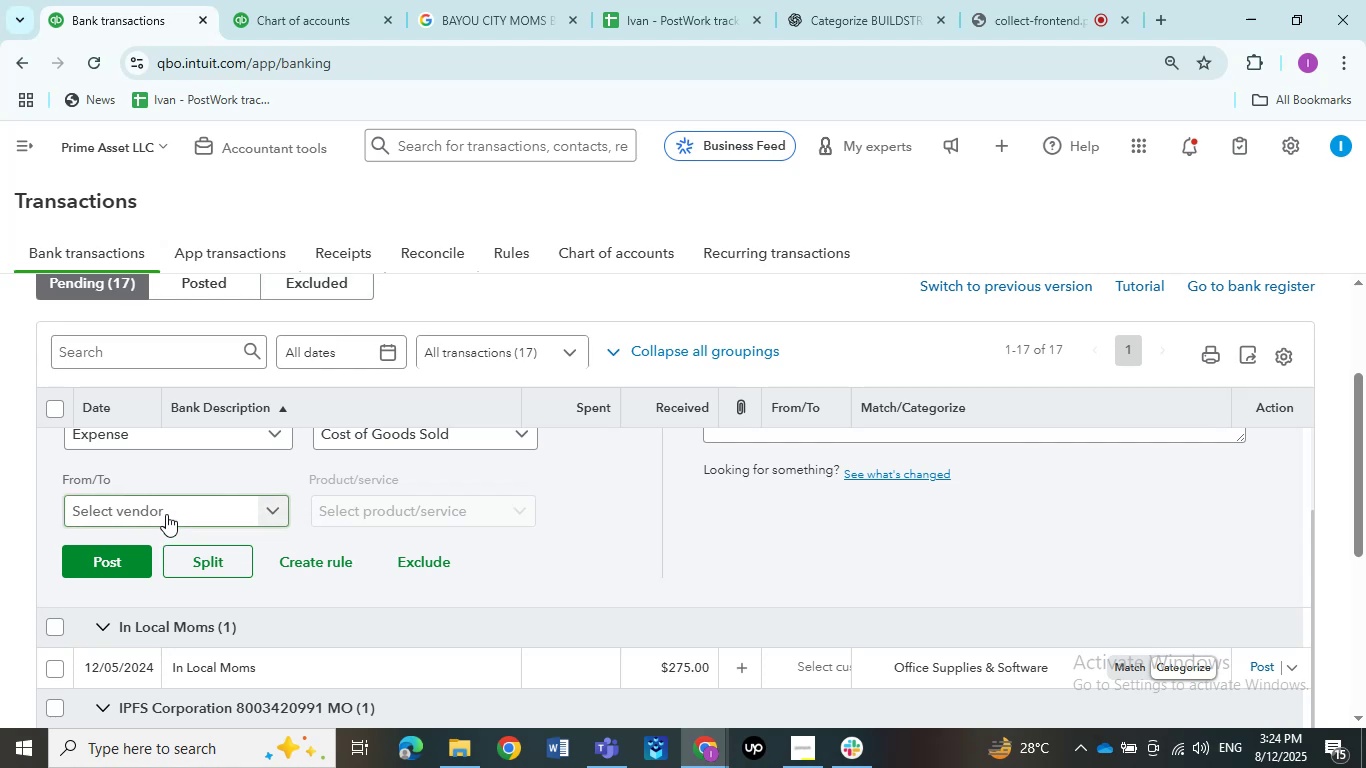 
key(Control+V)
 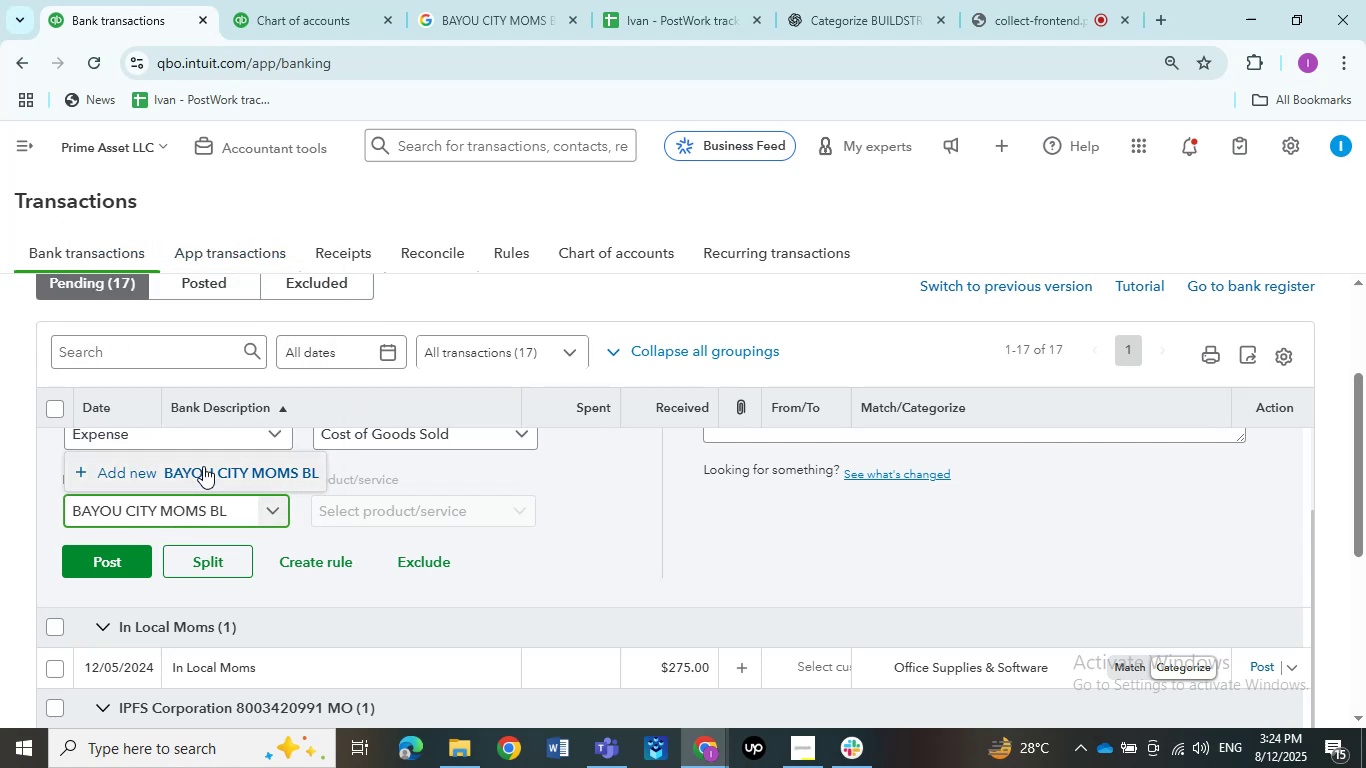 
left_click([203, 466])
 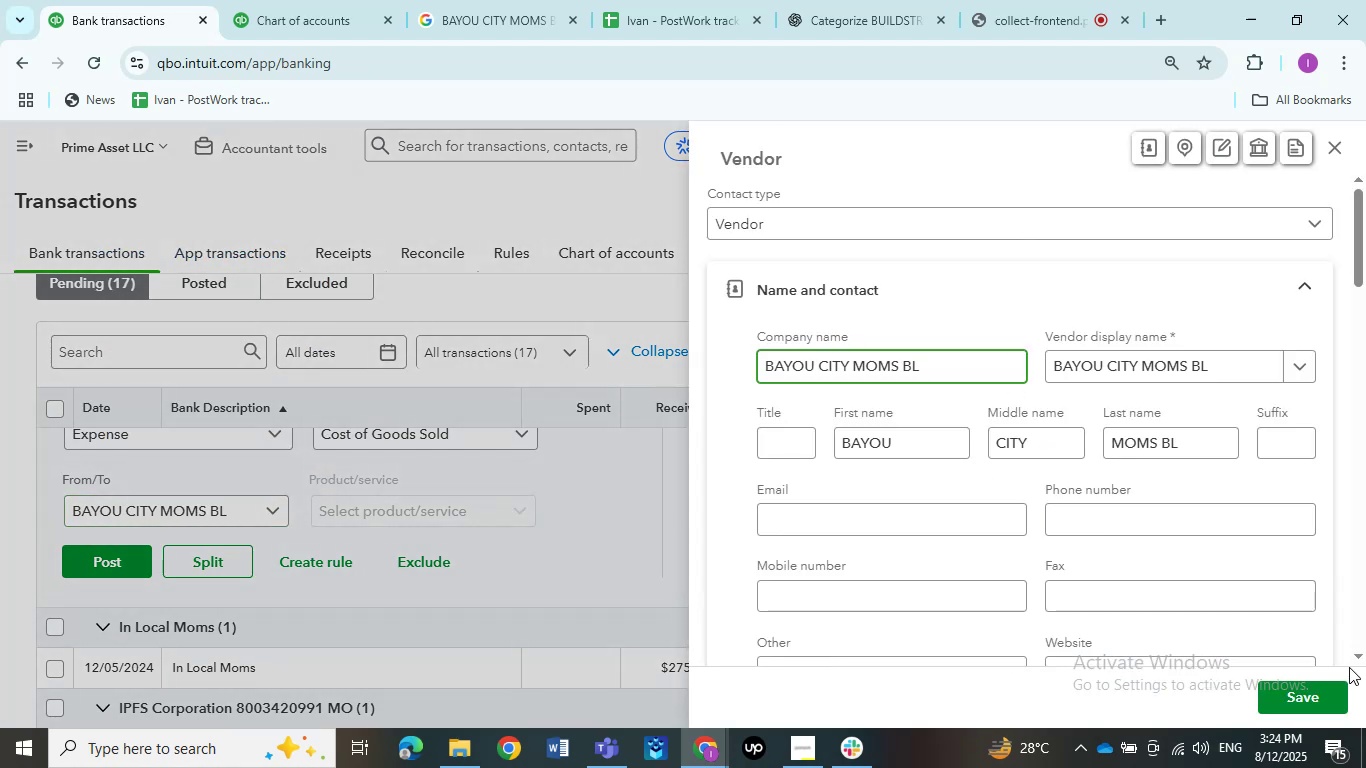 
left_click([1315, 690])
 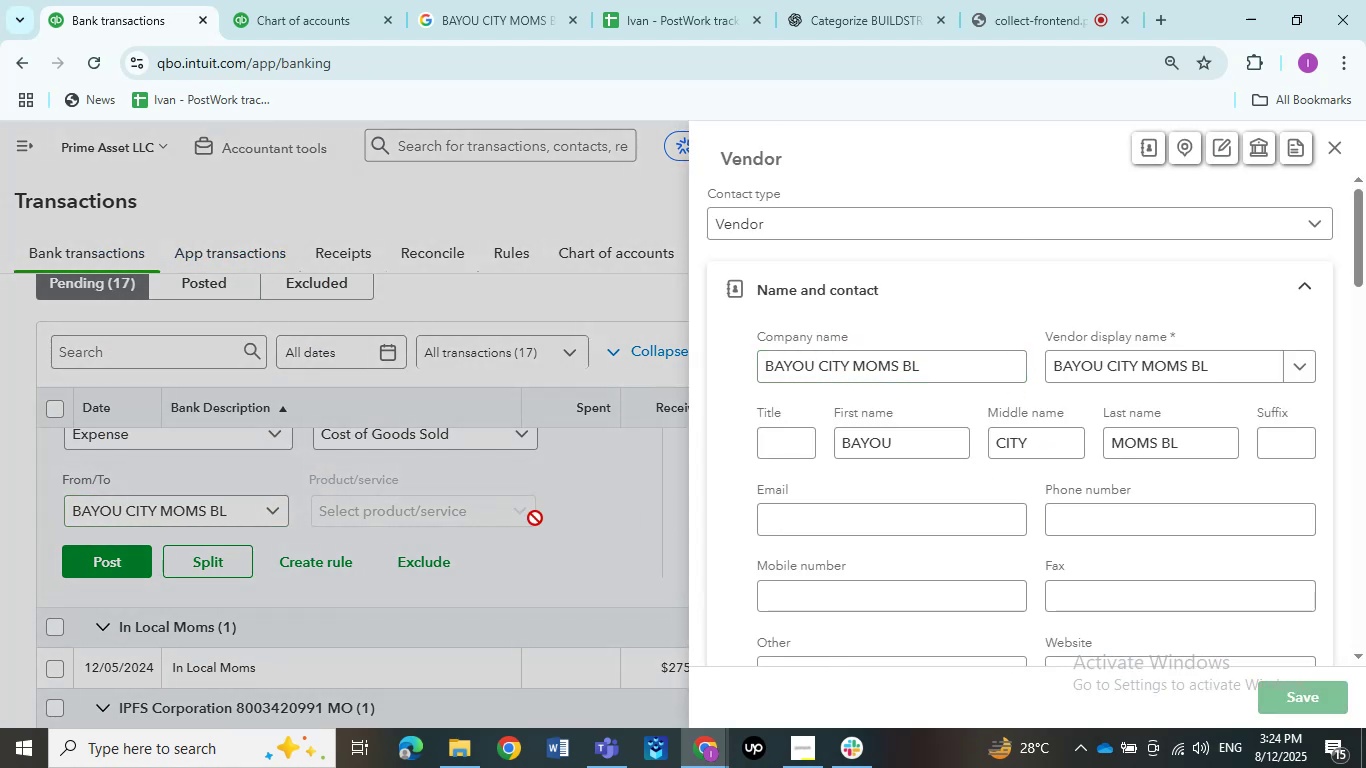 
scroll: coordinate [537, 524], scroll_direction: up, amount: 2.0
 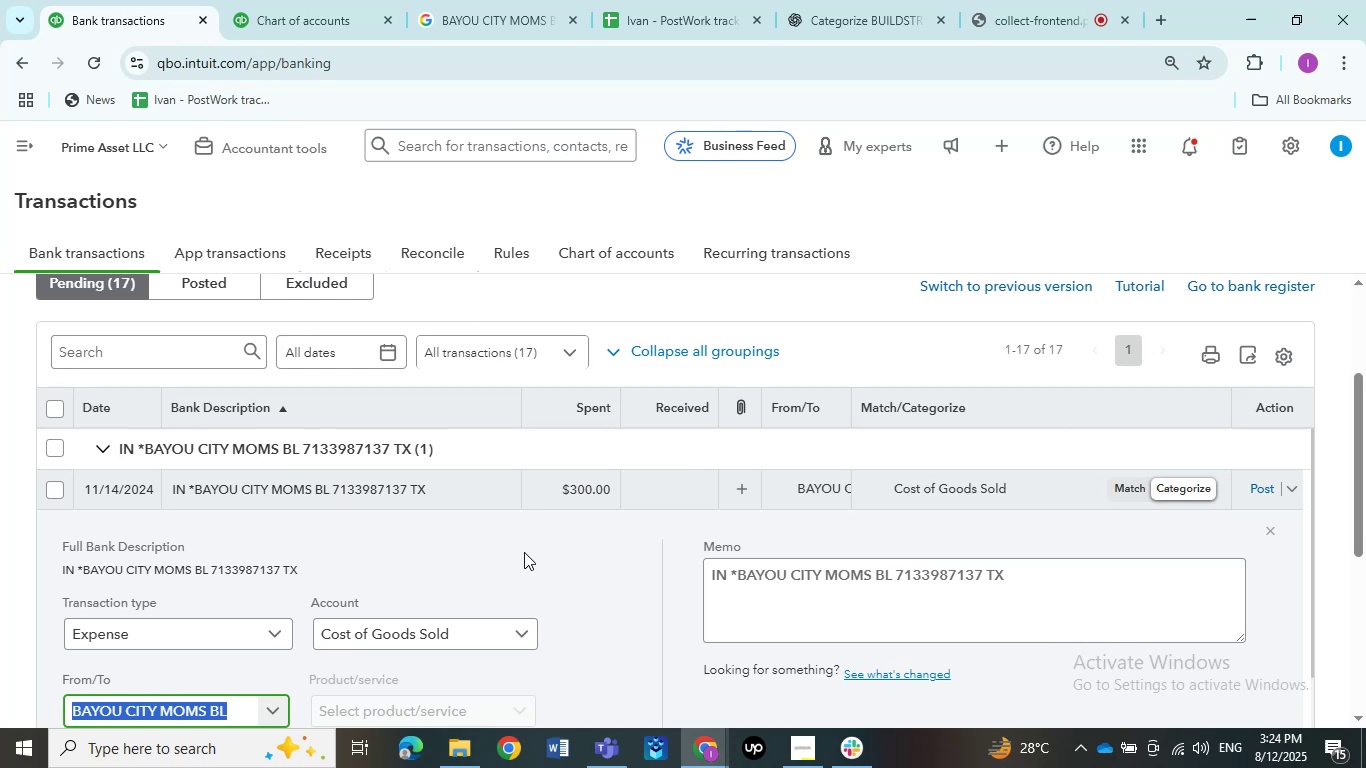 
left_click([459, 636])
 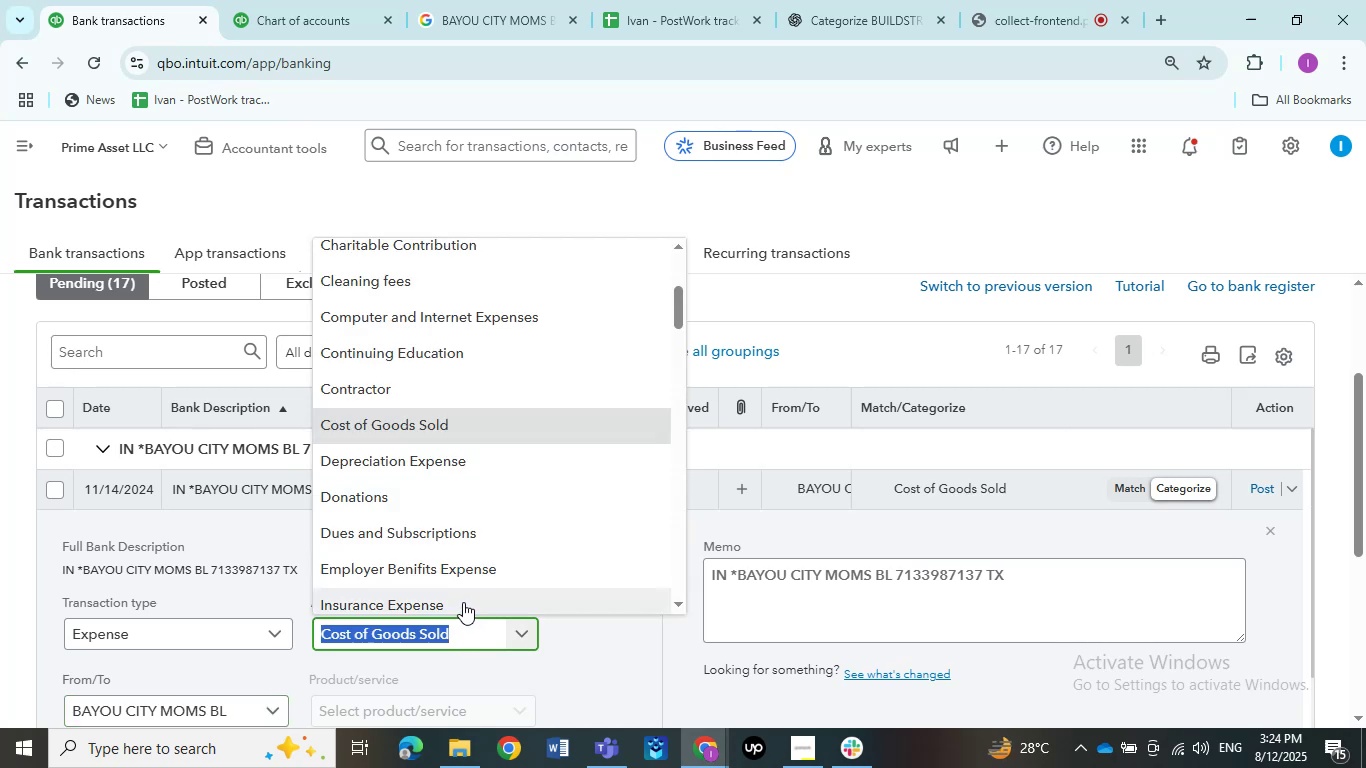 
type(share)
 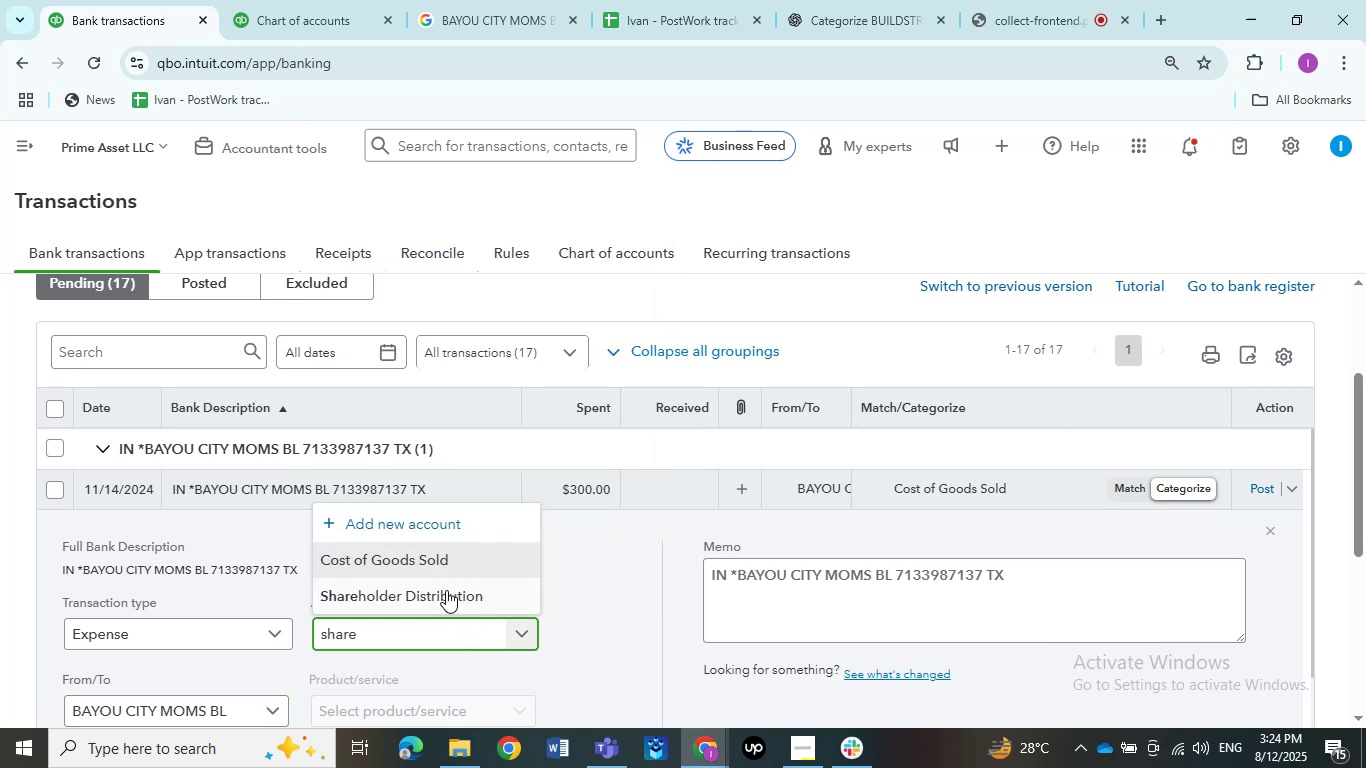 
left_click([446, 590])
 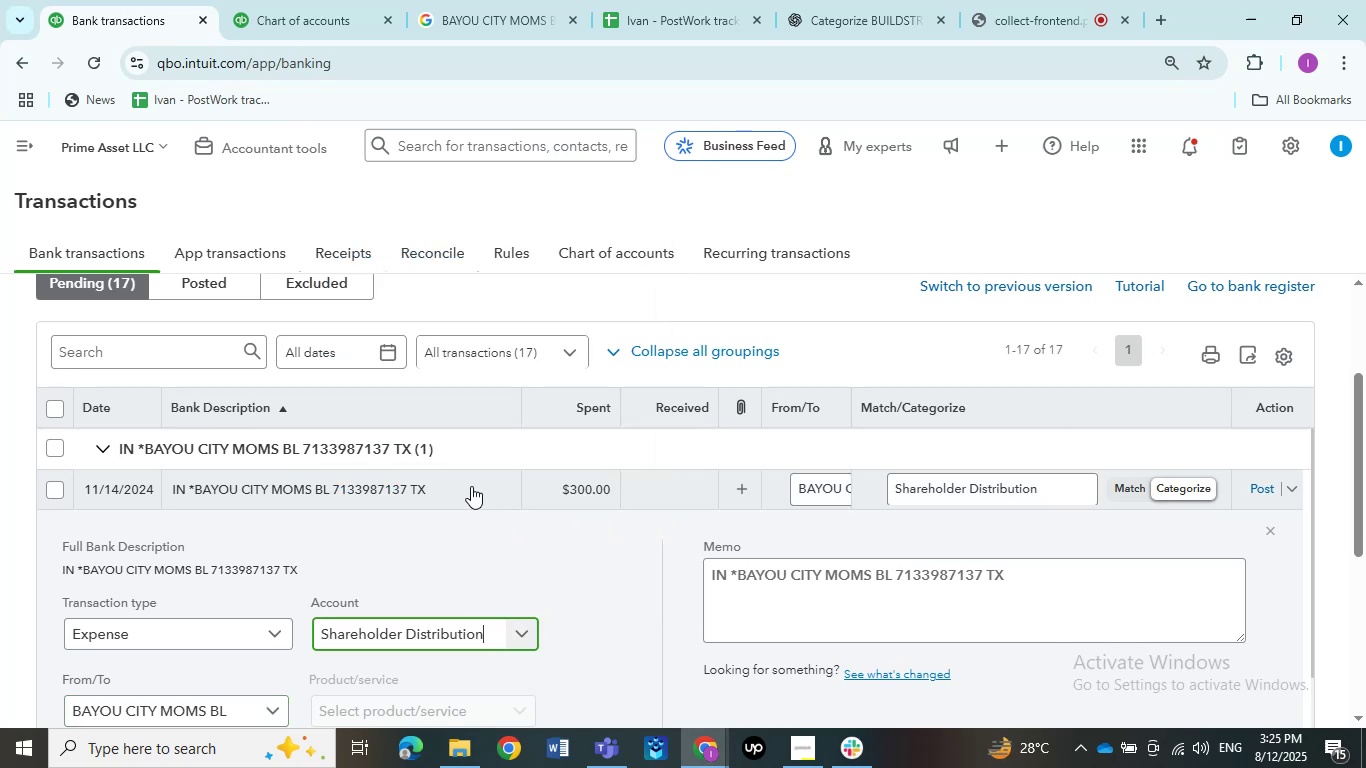 
wait(5.11)
 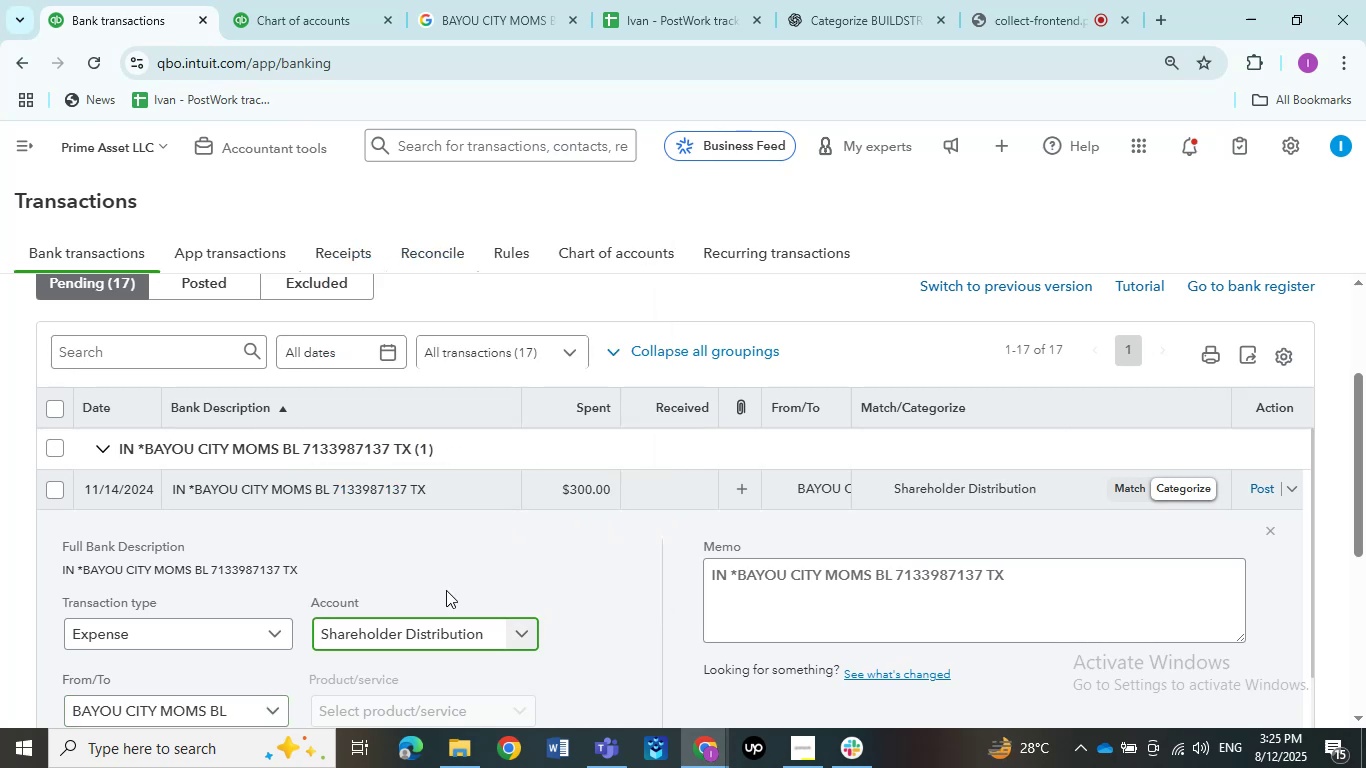 
left_click([471, 486])
 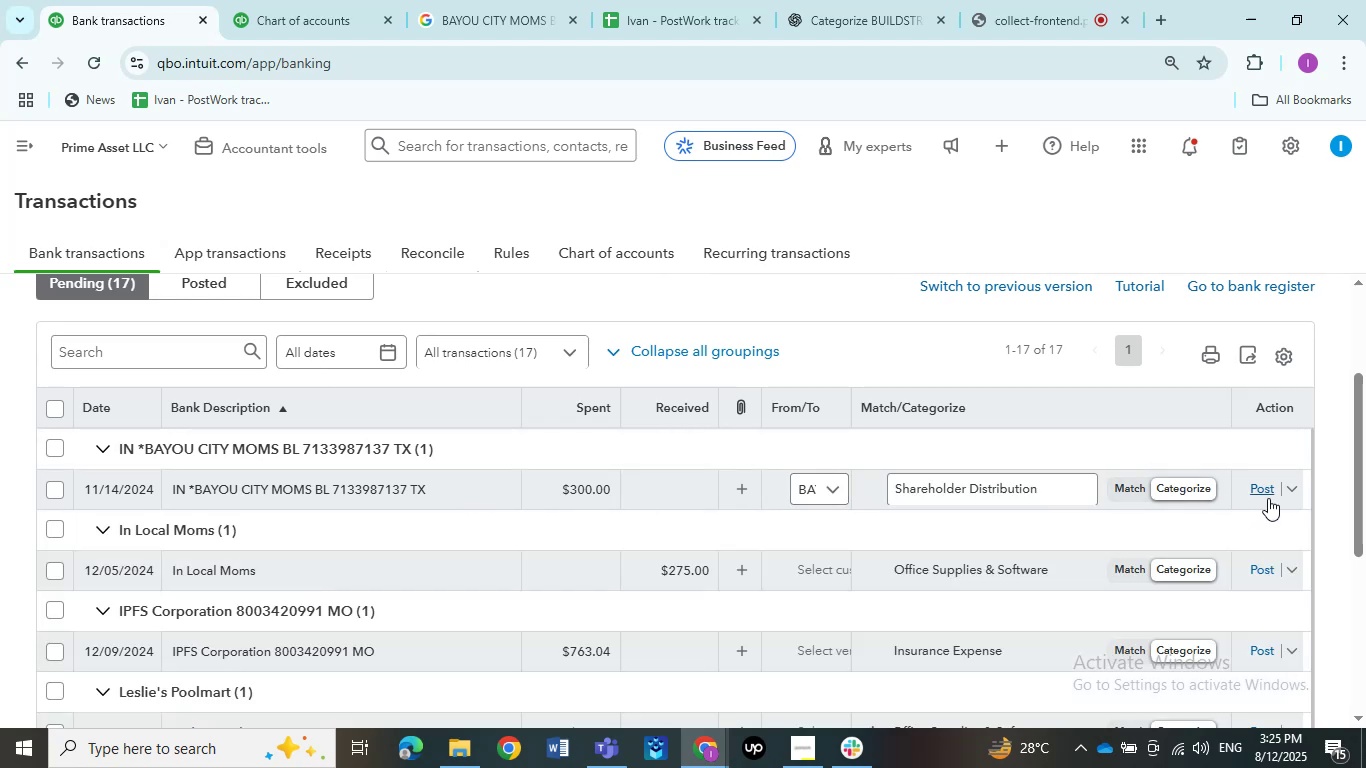 
left_click([1268, 498])
 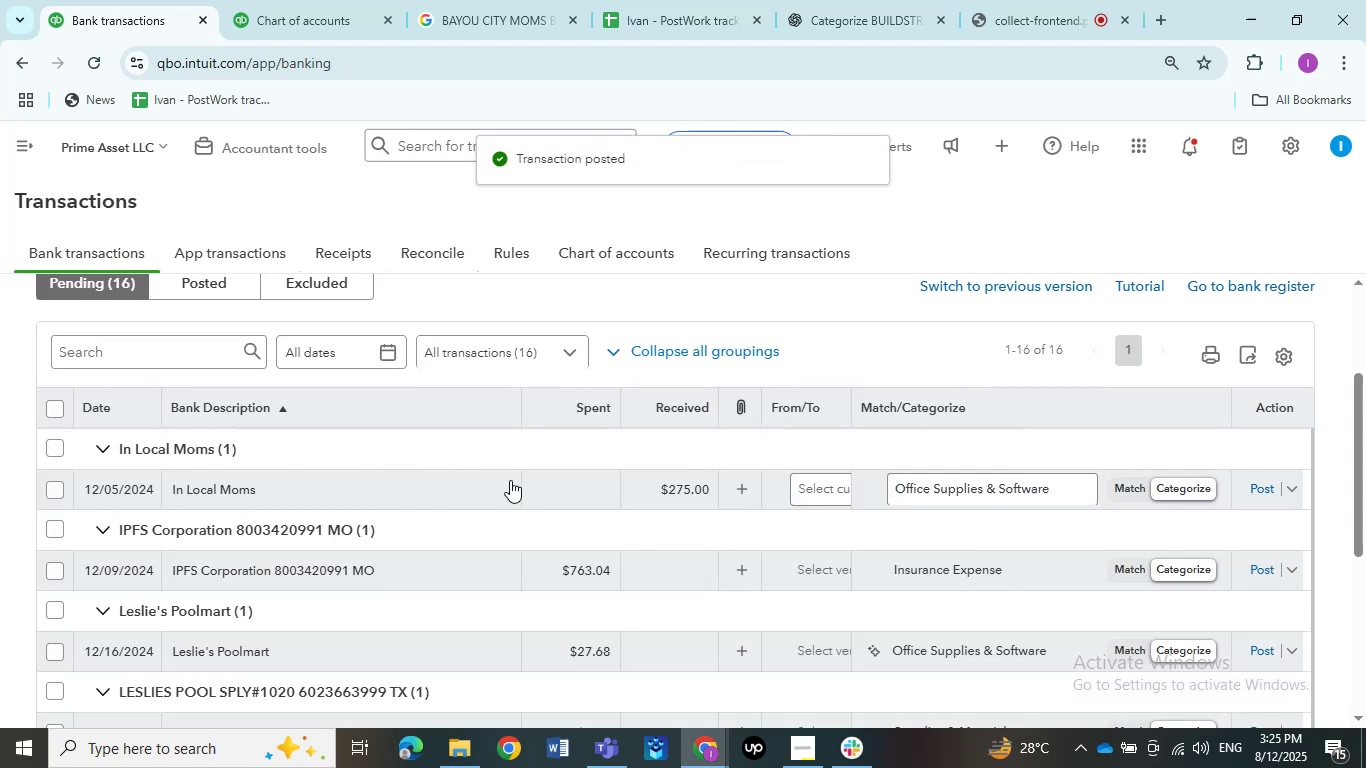 
left_click([420, 483])
 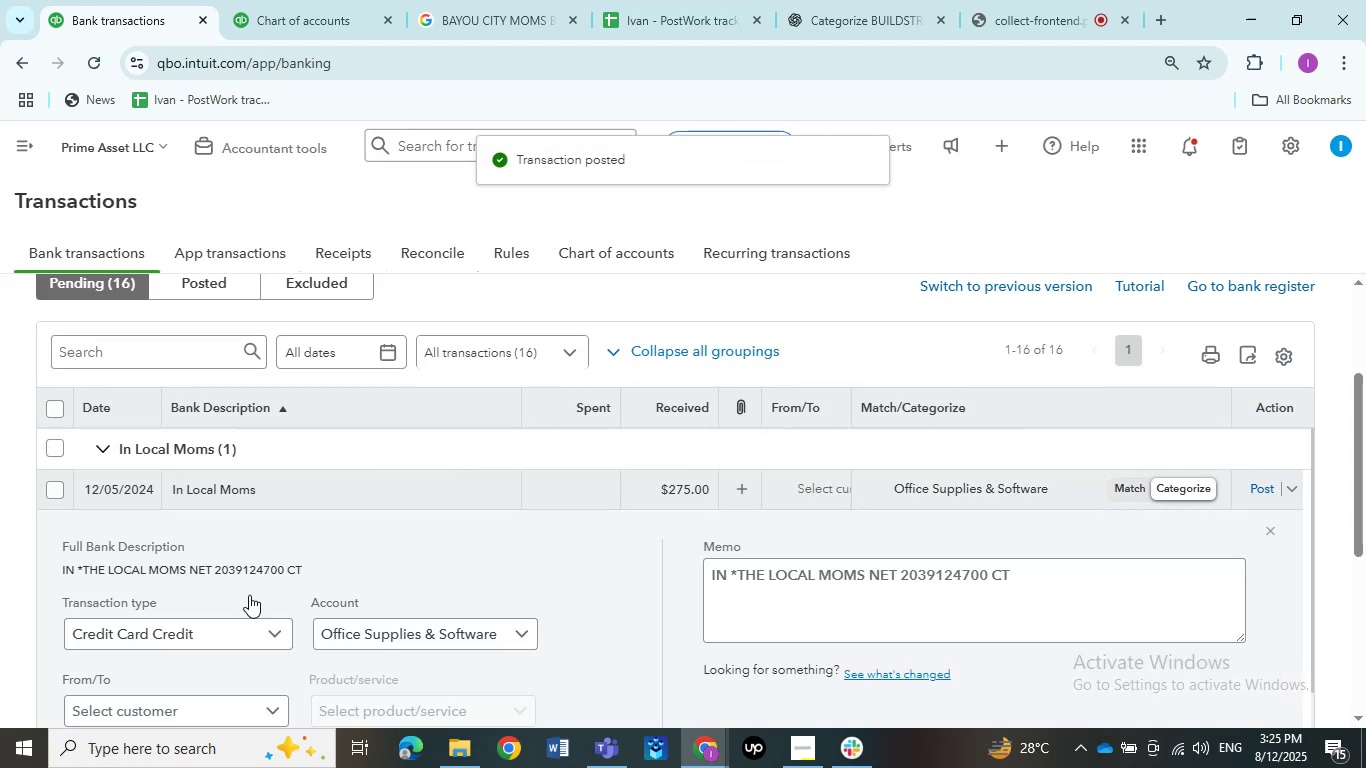 
scroll: coordinate [303, 573], scroll_direction: down, amount: 1.0
 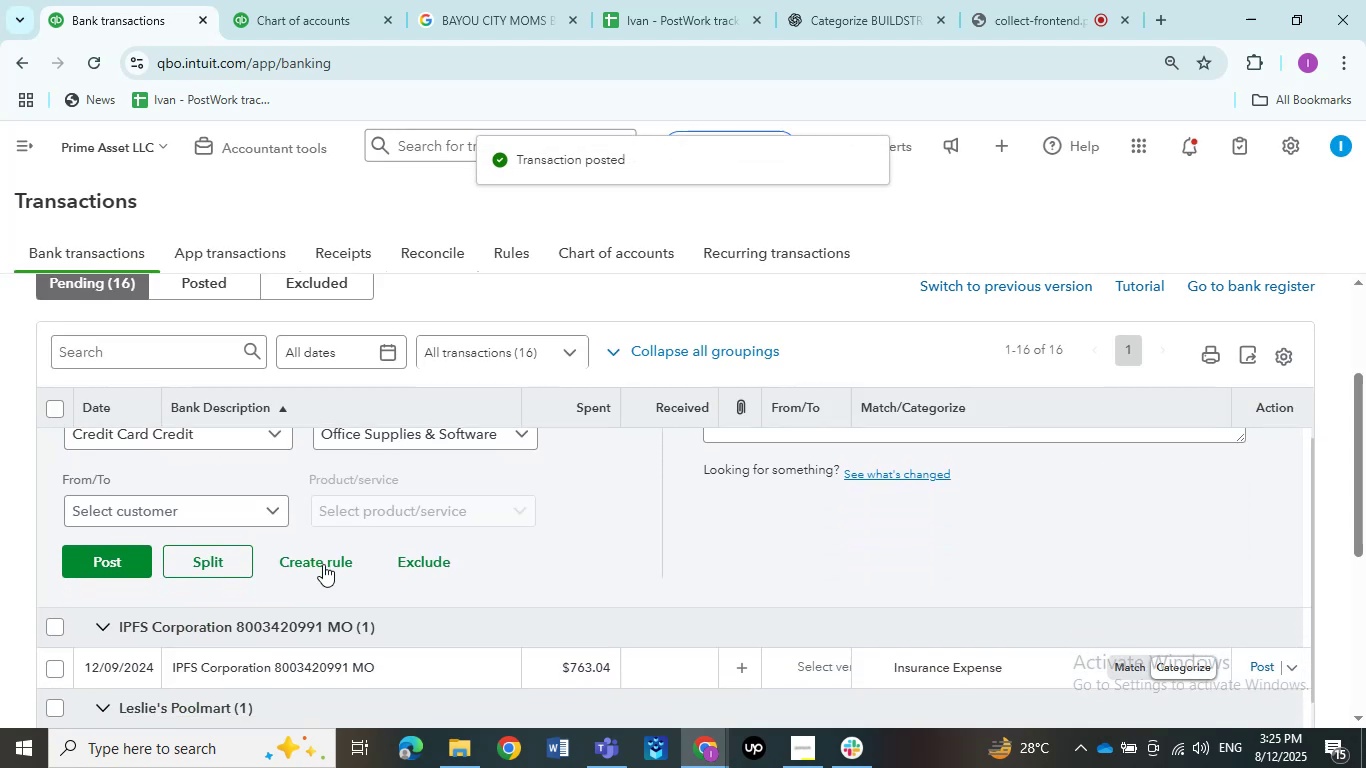 
scroll: coordinate [323, 564], scroll_direction: none, amount: 0.0
 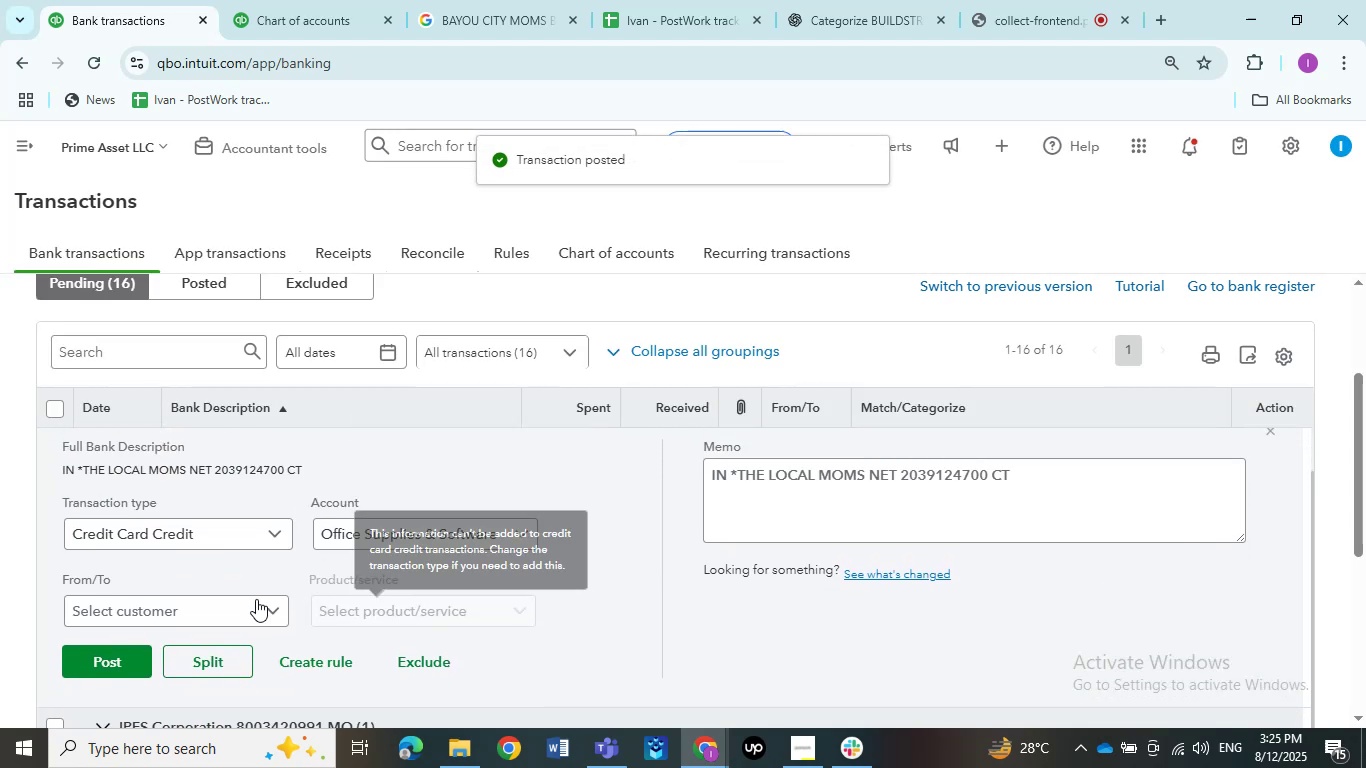 
left_click([233, 608])
 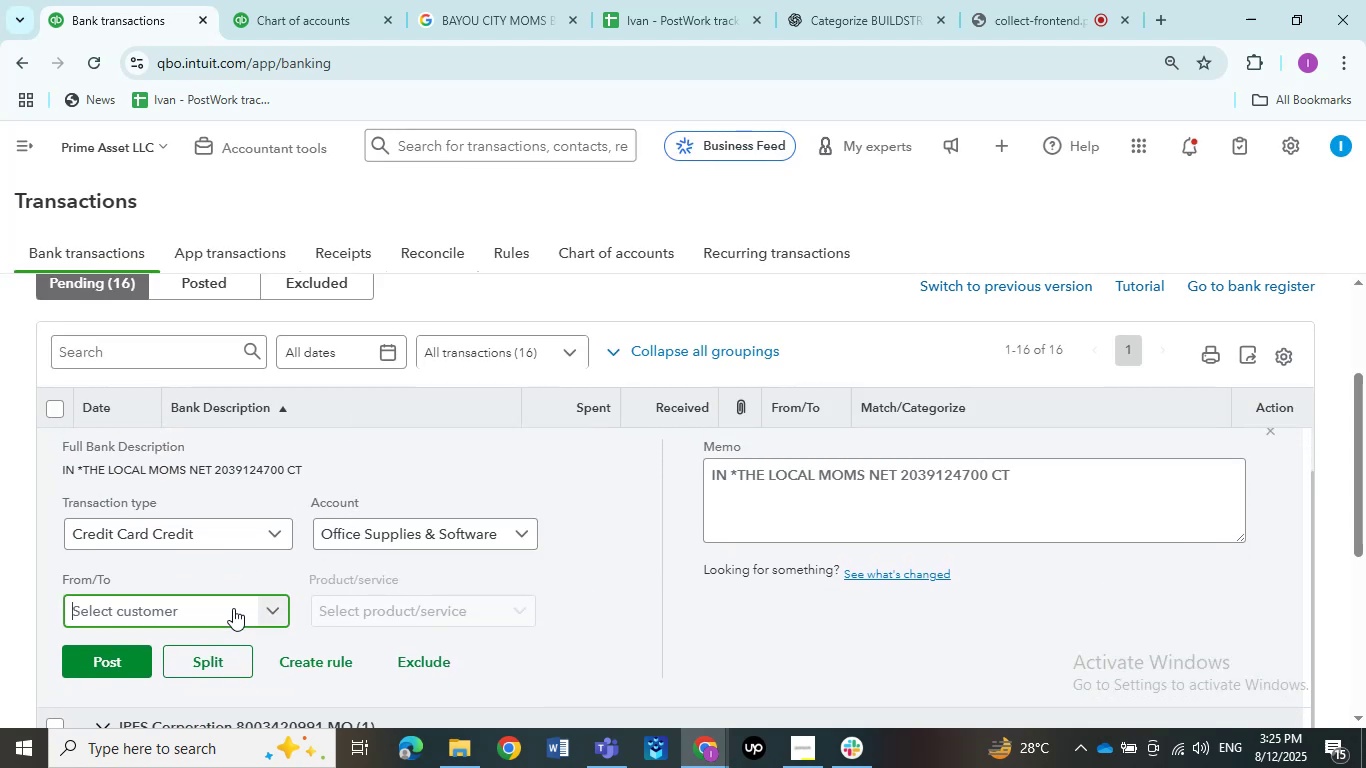 
key(Control+V)
 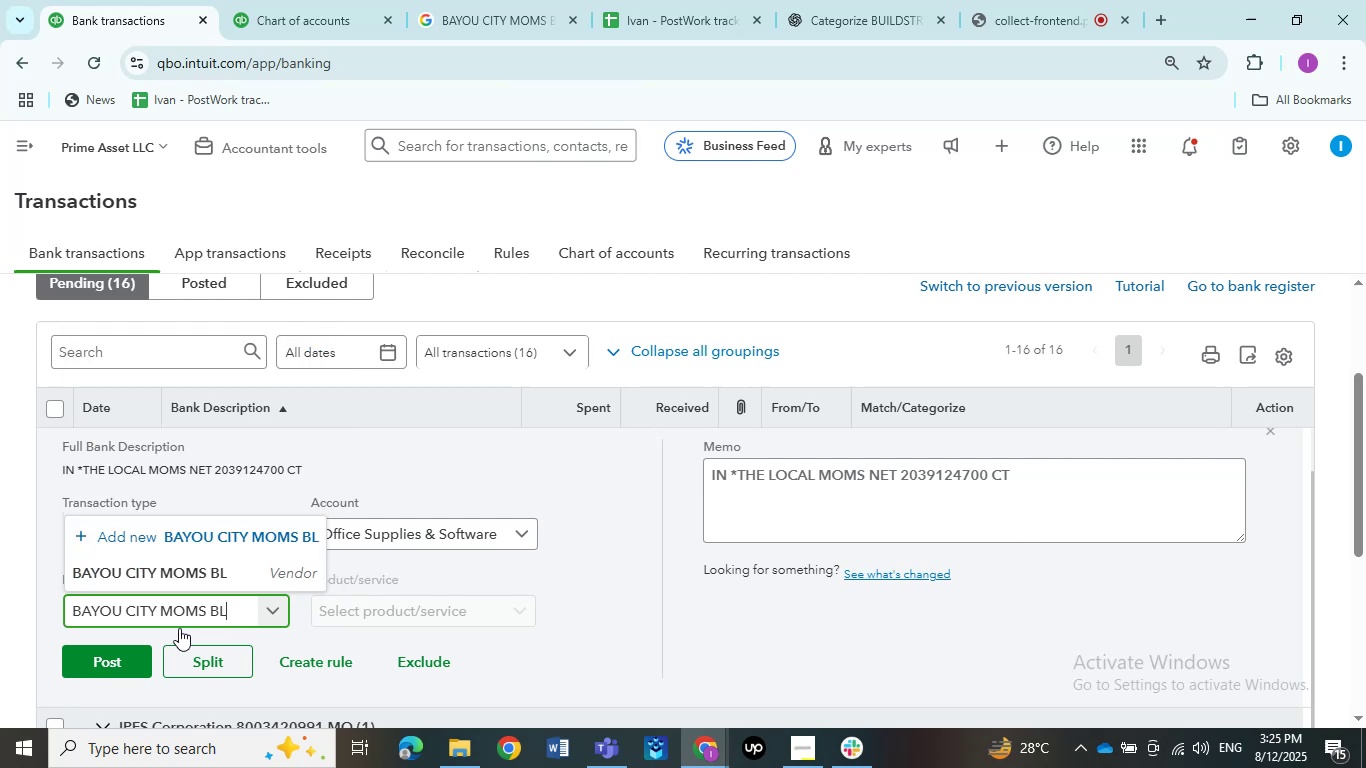 
left_click([187, 574])
 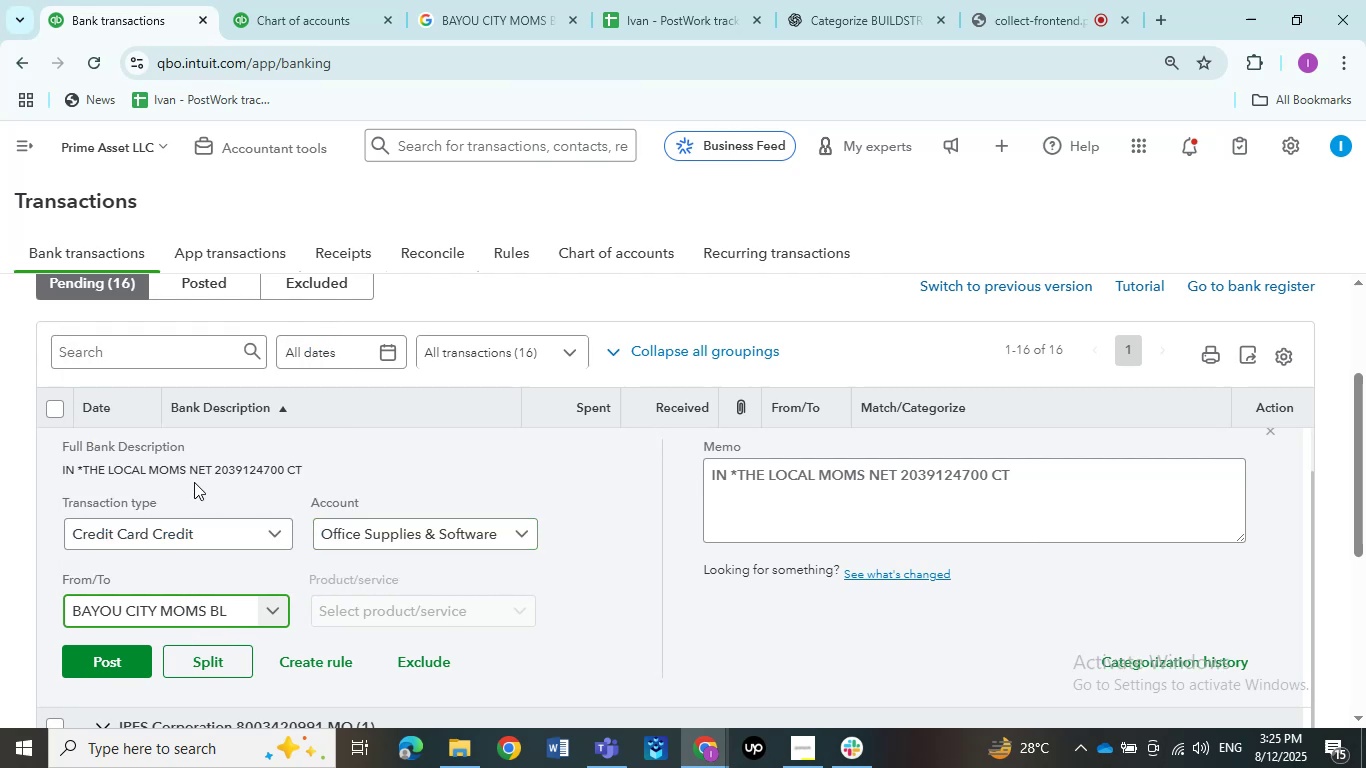 
left_click_drag(start_coordinate=[208, 464], to_coordinate=[85, 475])
 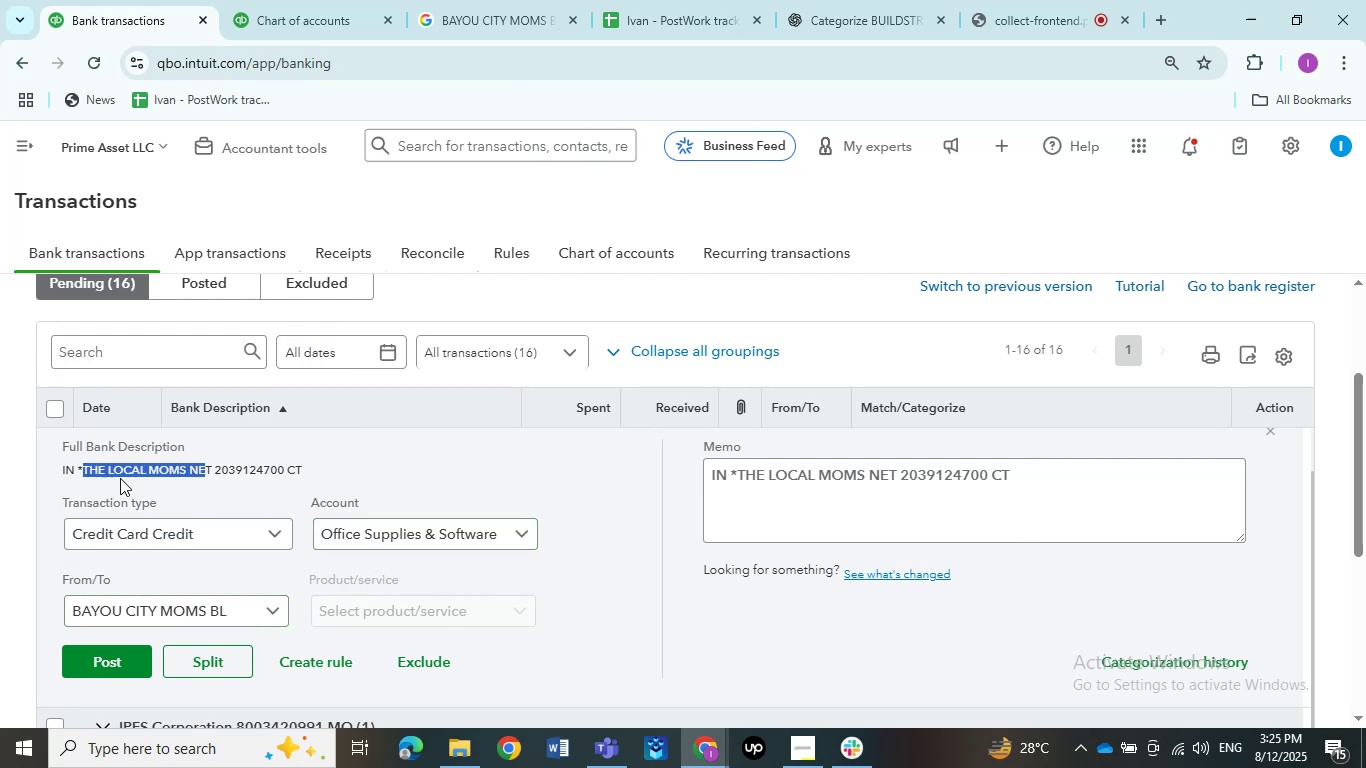 
key(Control+C)
 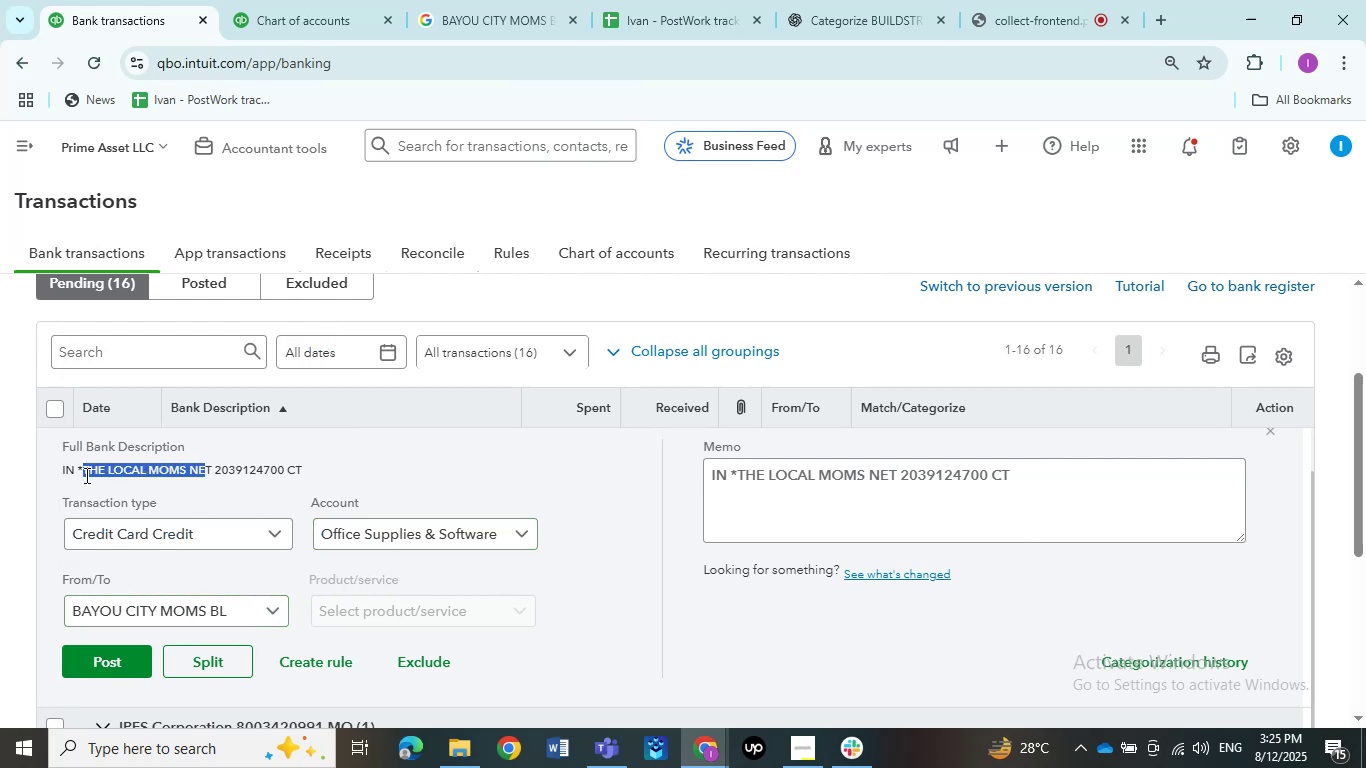 
key(Control+C)
 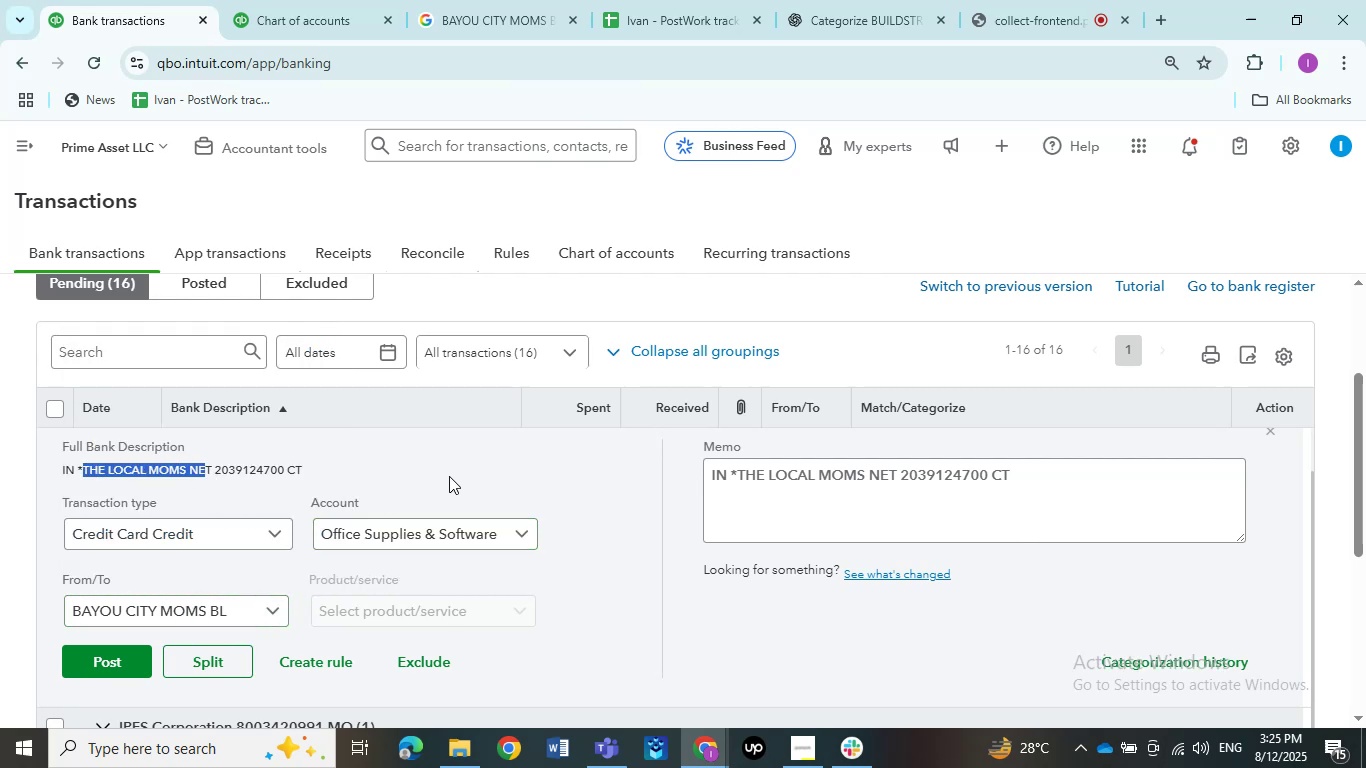 
left_click([471, 487])
 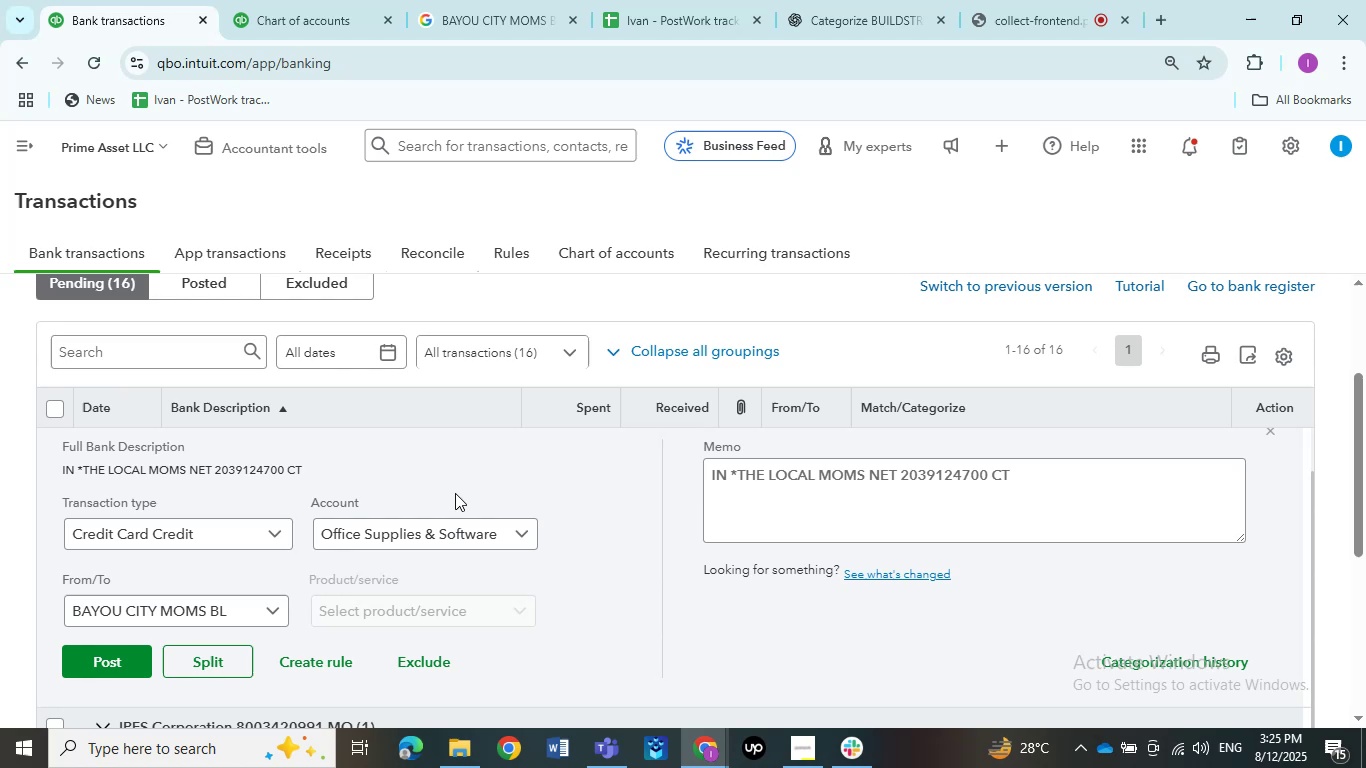 
left_click([491, 12])
 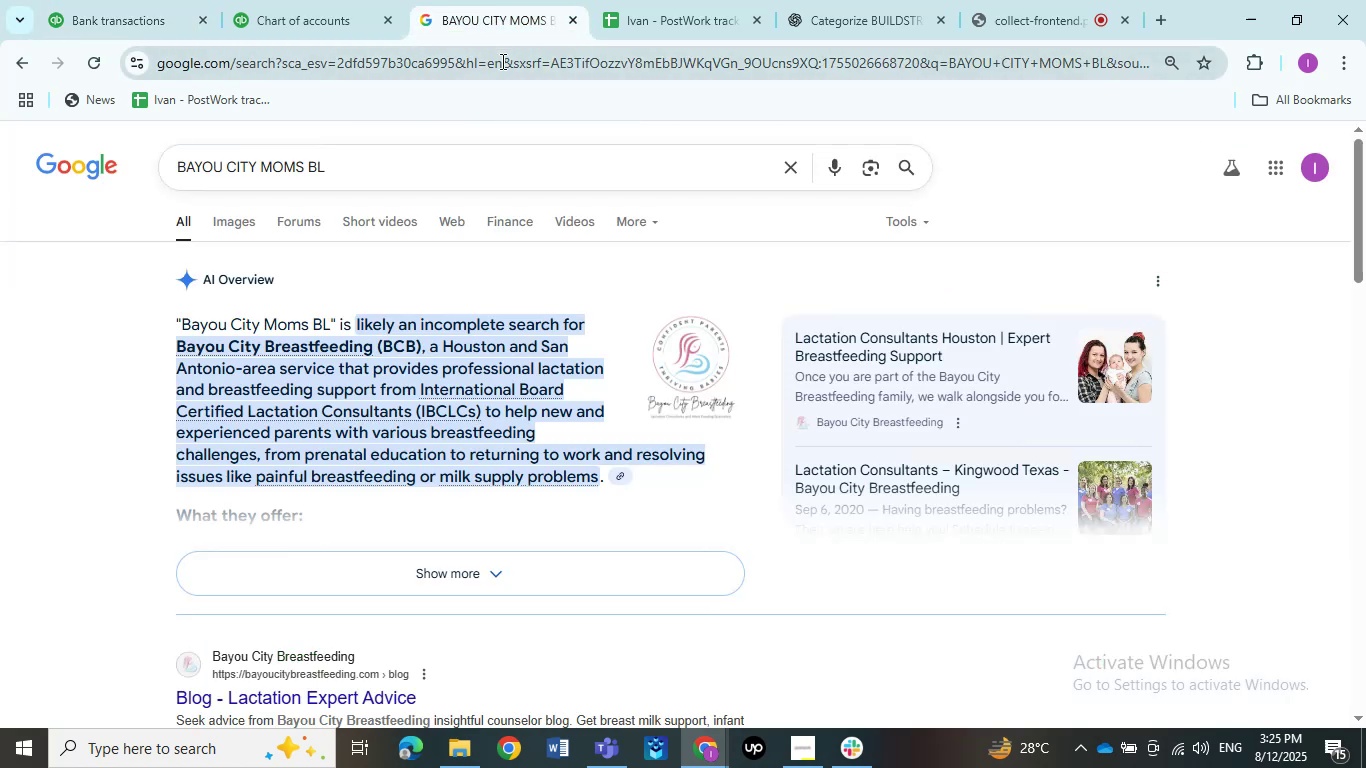 
left_click_drag(start_coordinate=[360, 170], to_coordinate=[97, 177])
 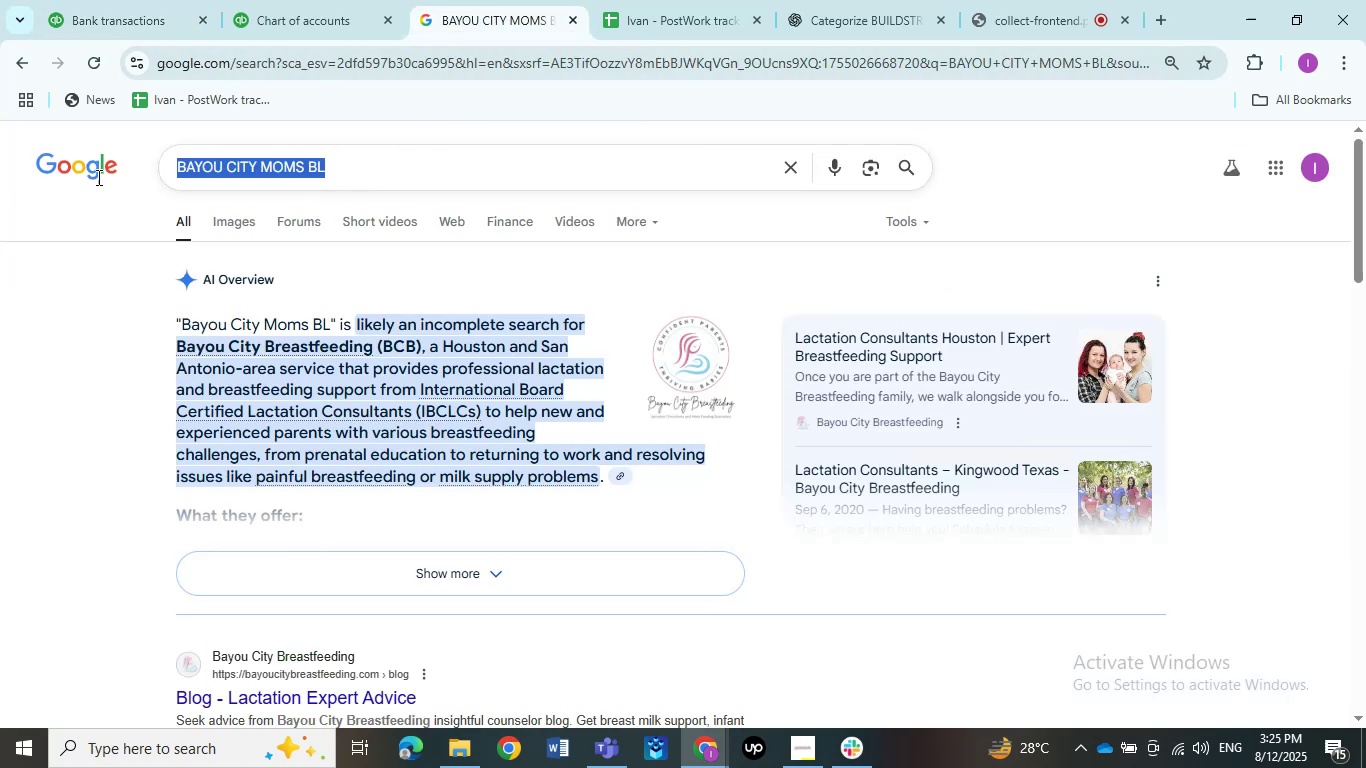 
key(Control+V)
 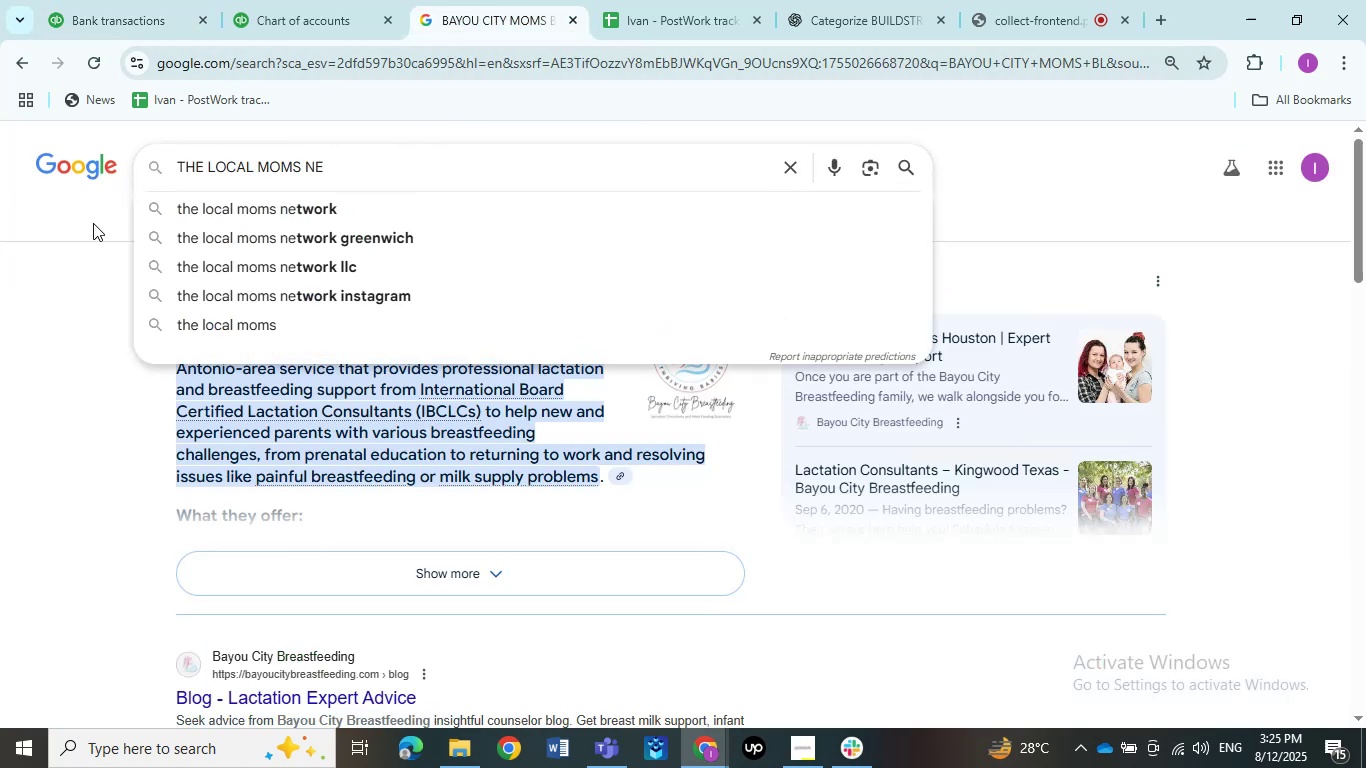 
key(NumpadEnter)
 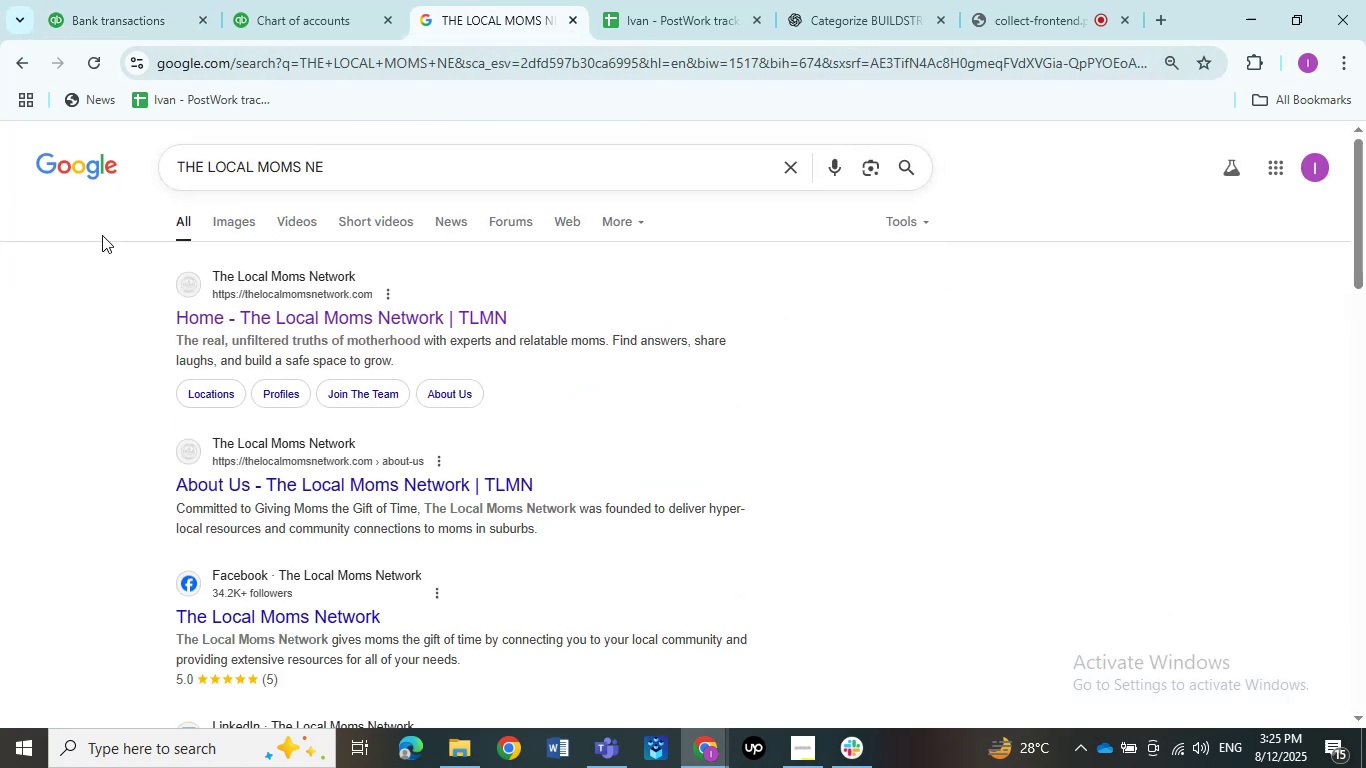 
wait(8.01)
 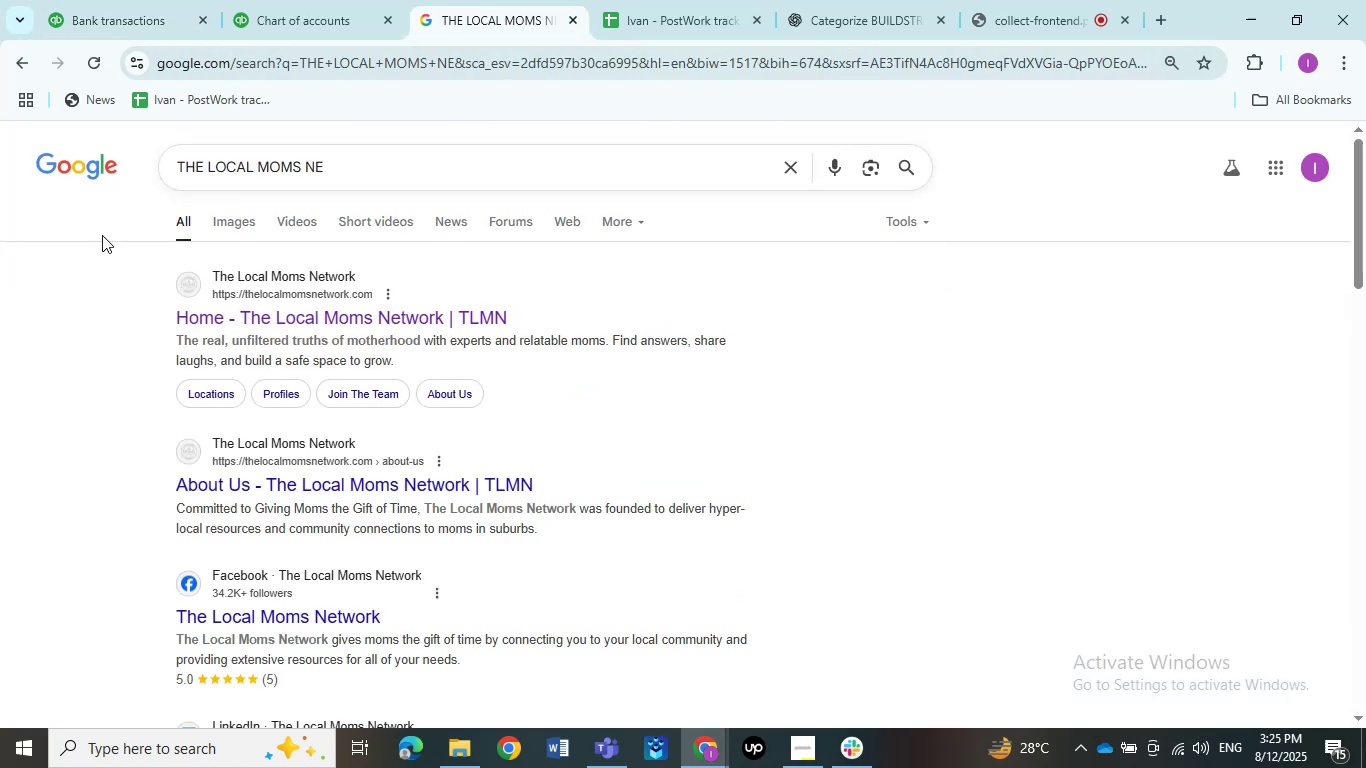 
left_click([103, 0])
 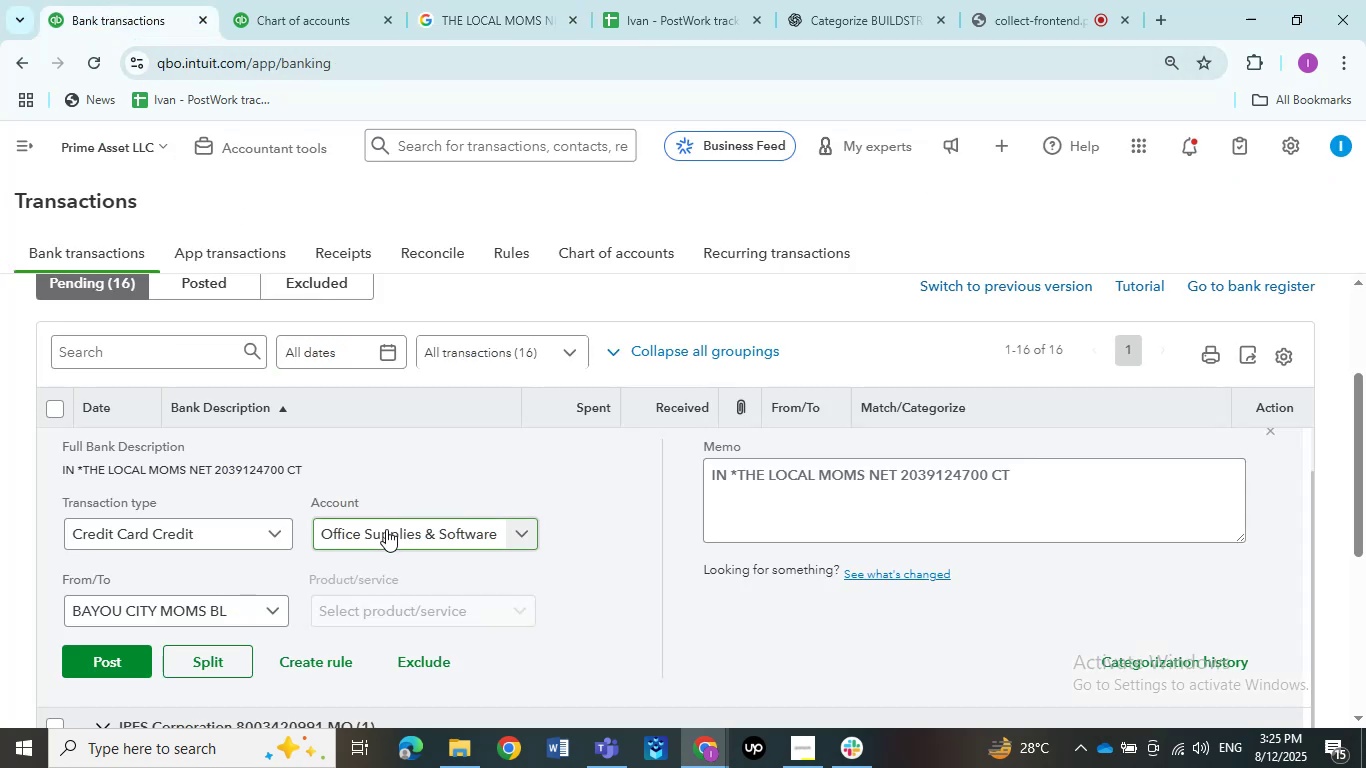 
left_click([228, 599])
 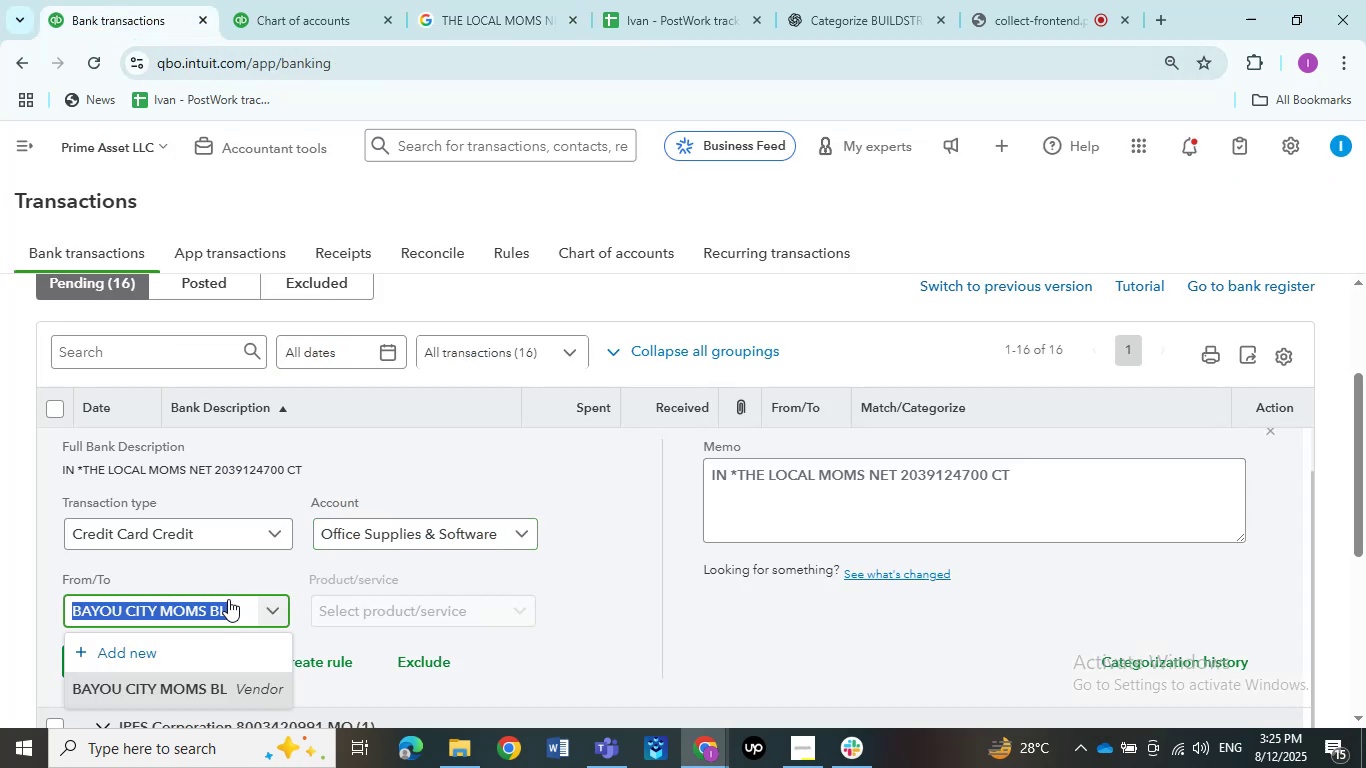 
key(Control+V)
 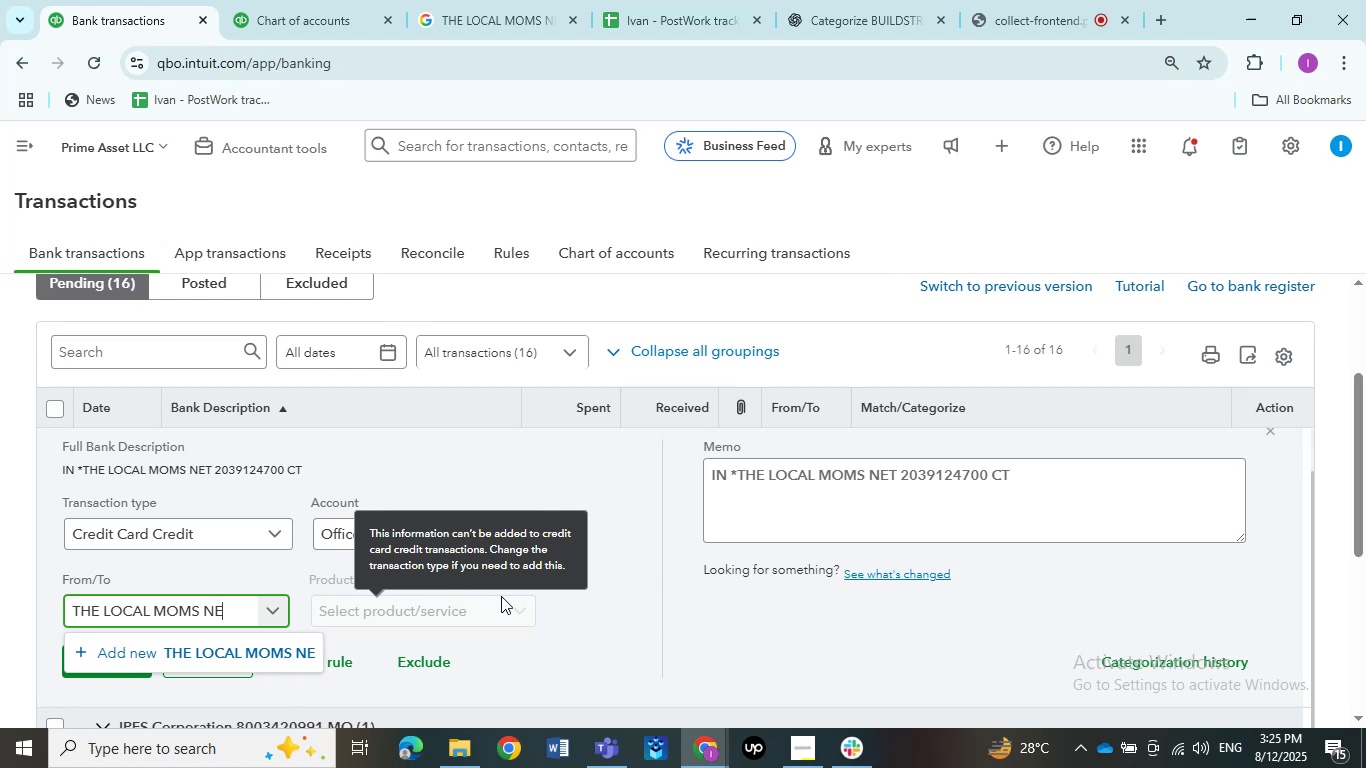 
scroll: coordinate [581, 603], scroll_direction: up, amount: 2.0
 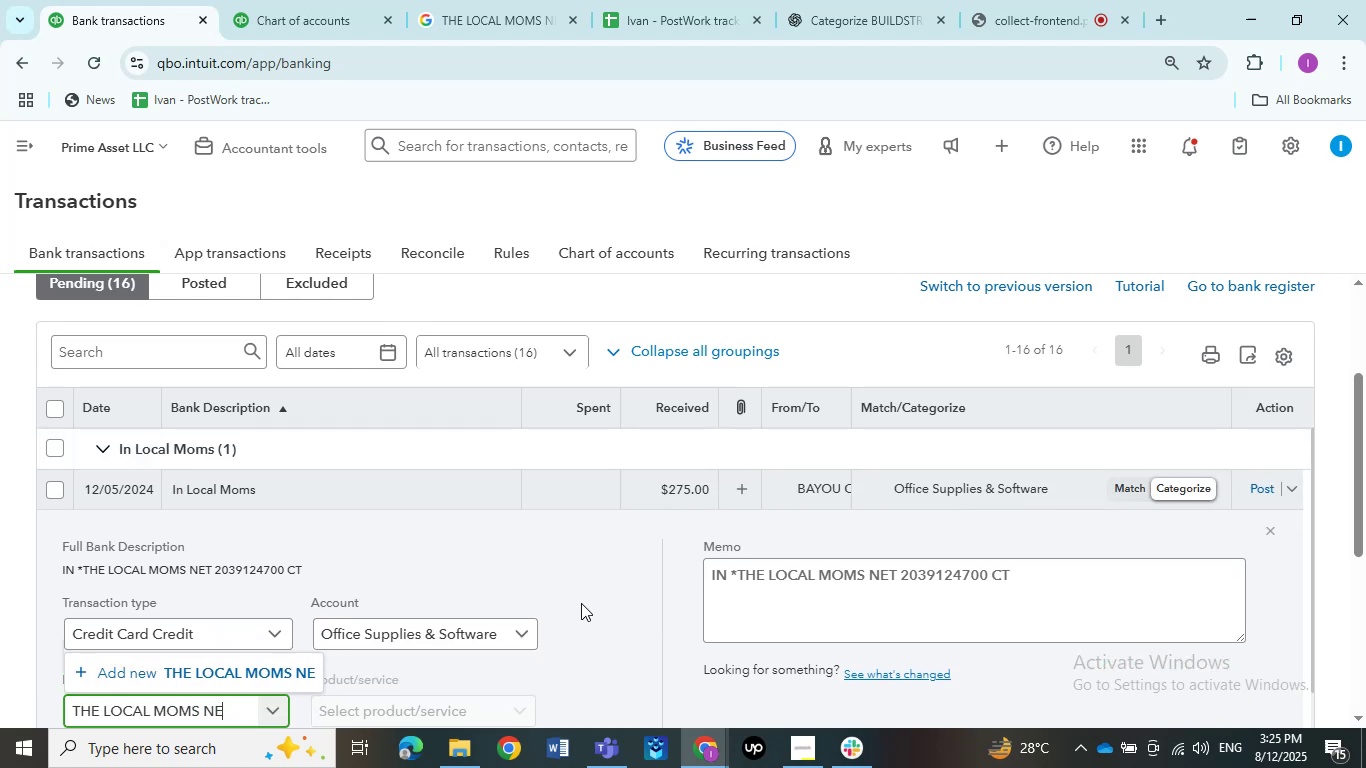 
scroll: coordinate [581, 603], scroll_direction: down, amount: 3.0
 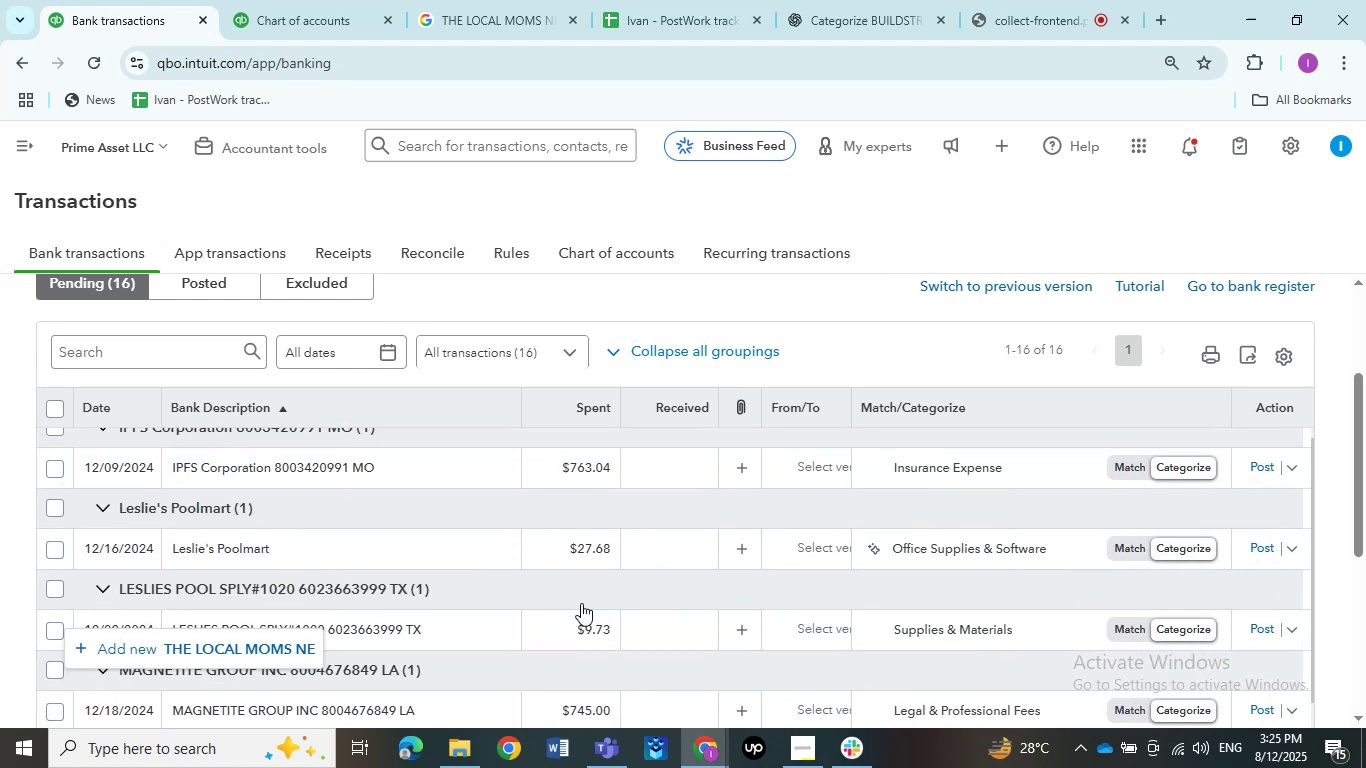 
scroll: coordinate [581, 603], scroll_direction: none, amount: 0.0
 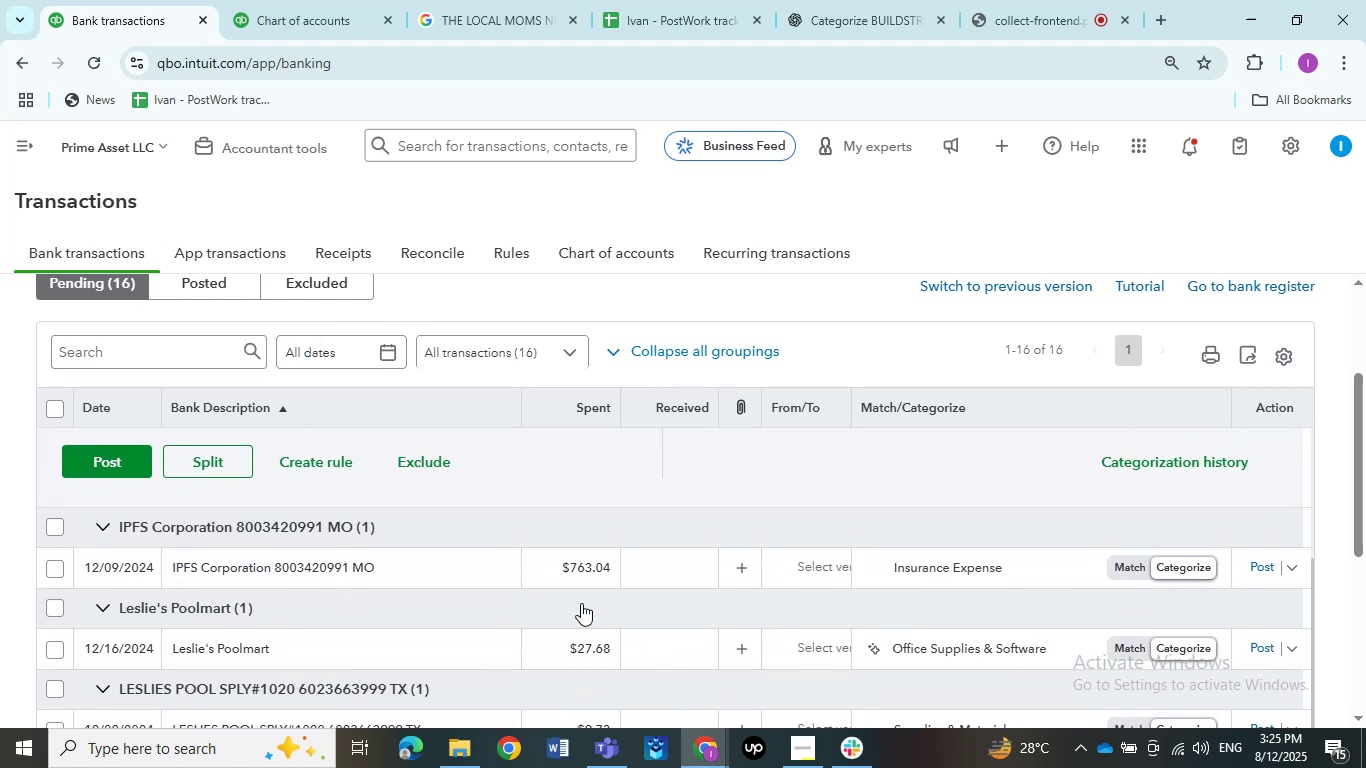 
scroll: coordinate [581, 603], scroll_direction: up, amount: 3.0
 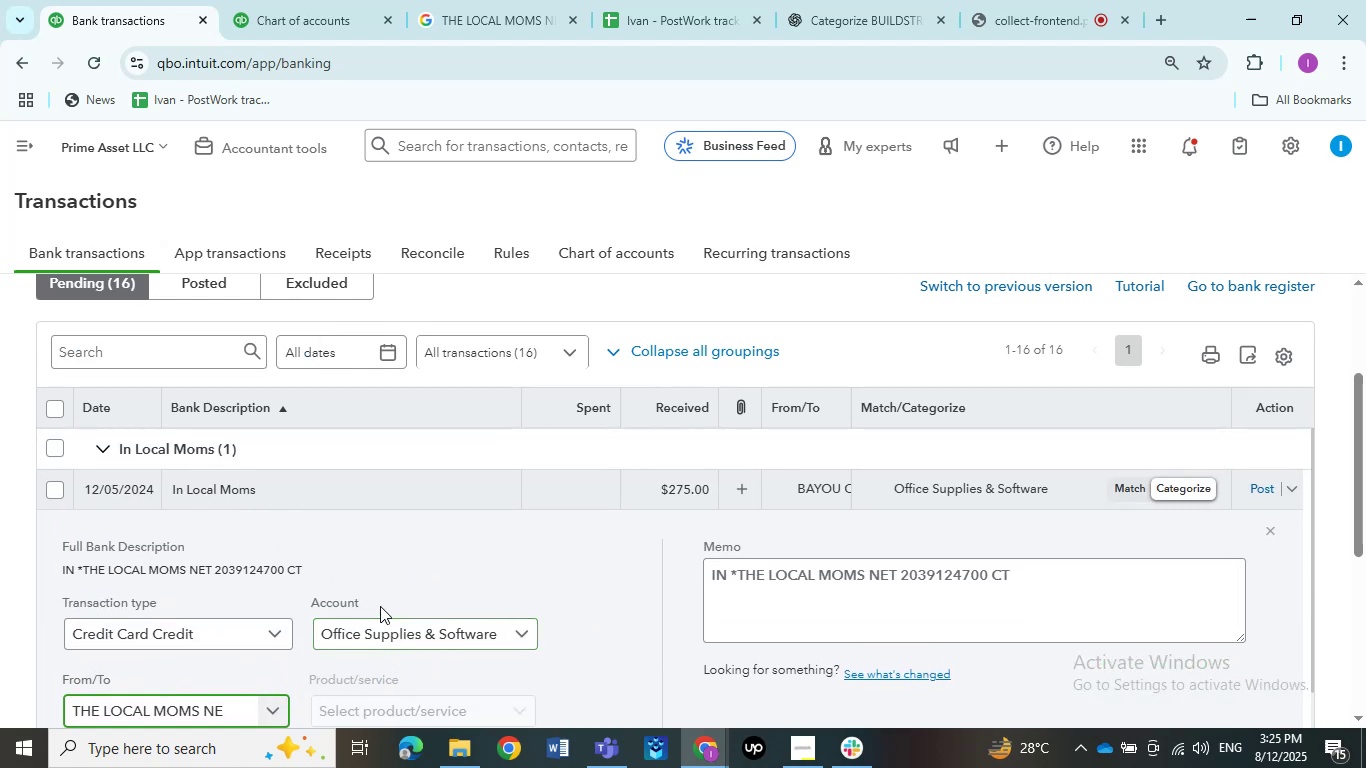 
scroll: coordinate [220, 664], scroll_direction: down, amount: 1.0
 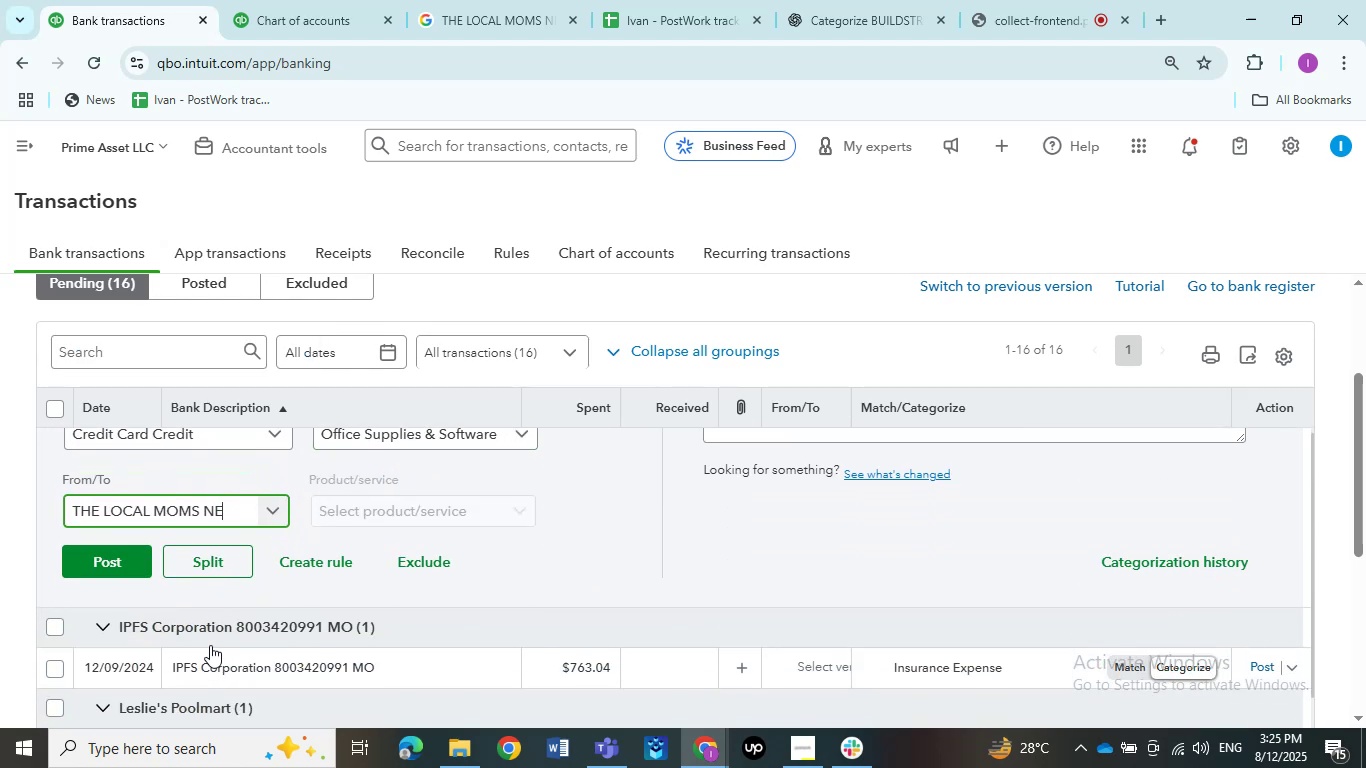 
scroll: coordinate [208, 634], scroll_direction: none, amount: 0.0
 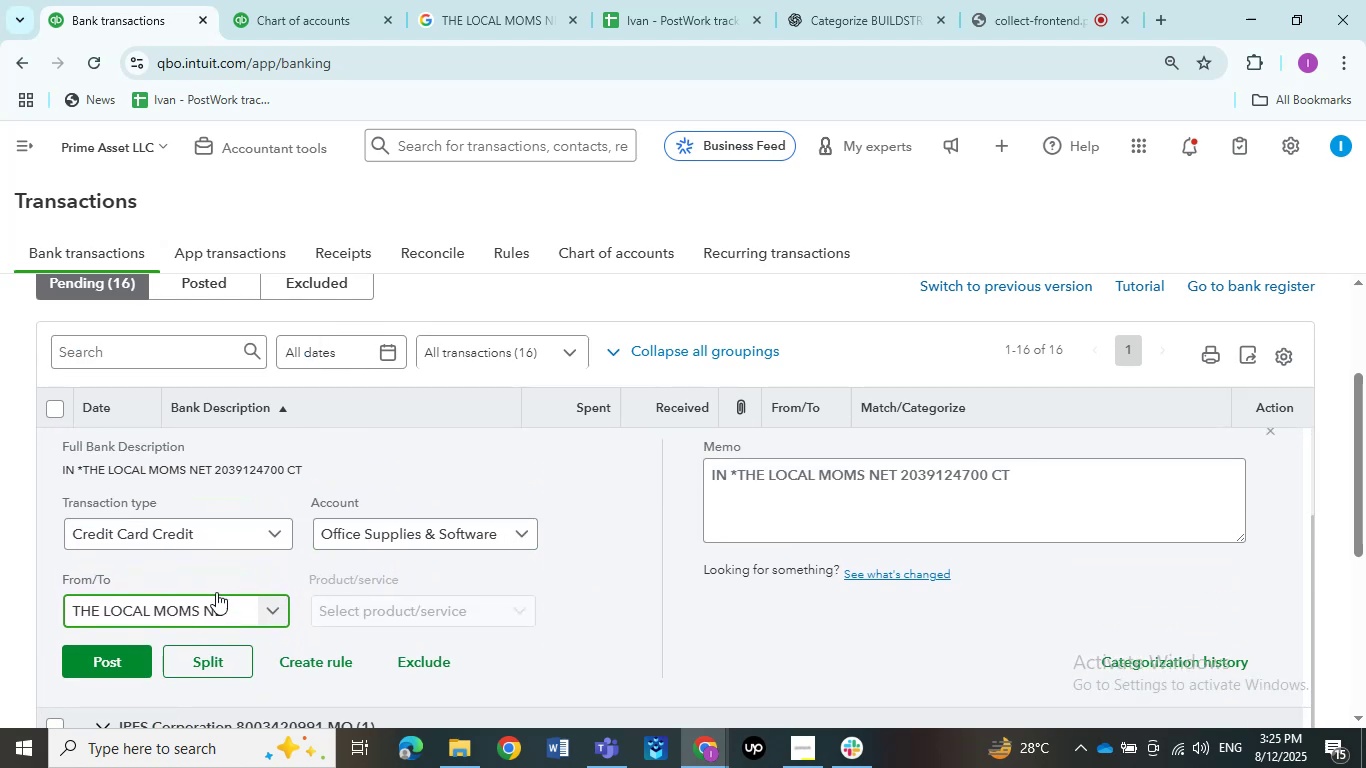 
left_click([220, 602])
 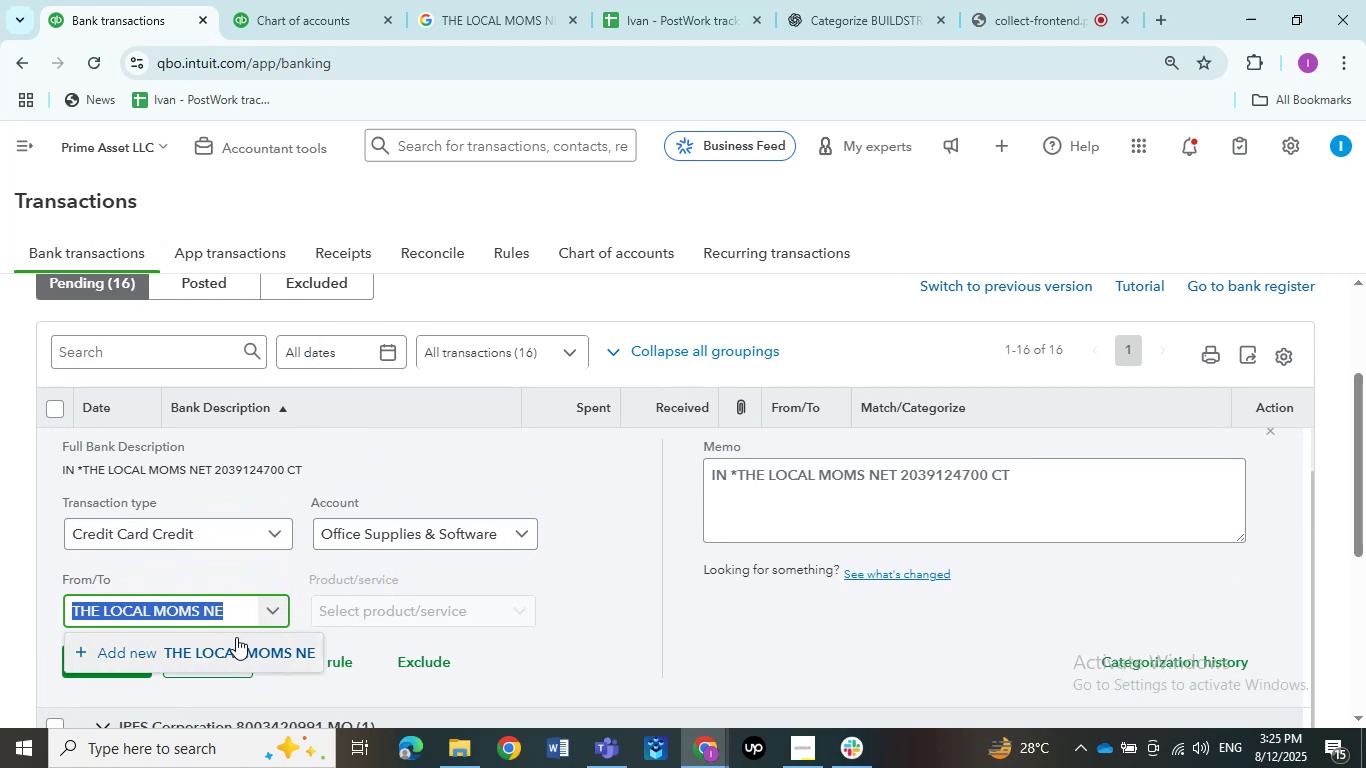 
left_click([236, 640])
 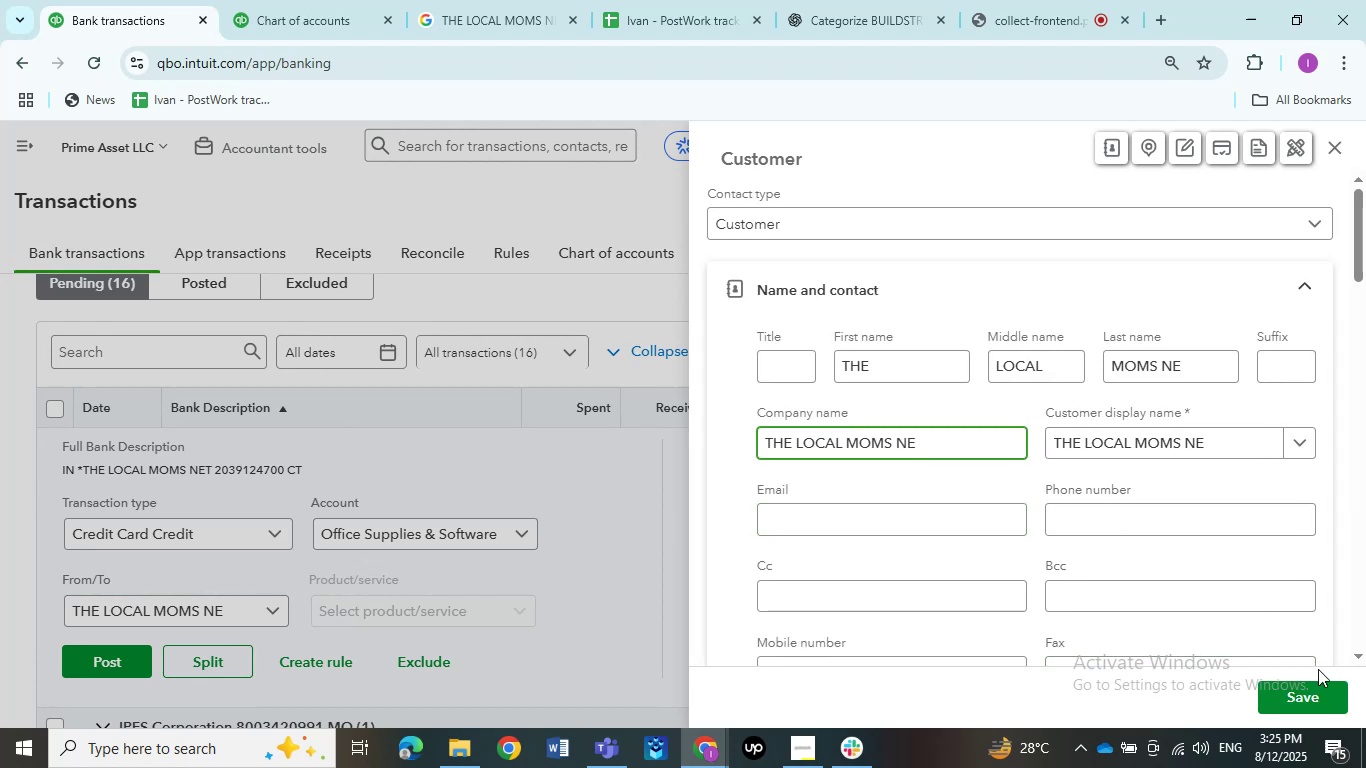 
left_click([1024, 222])
 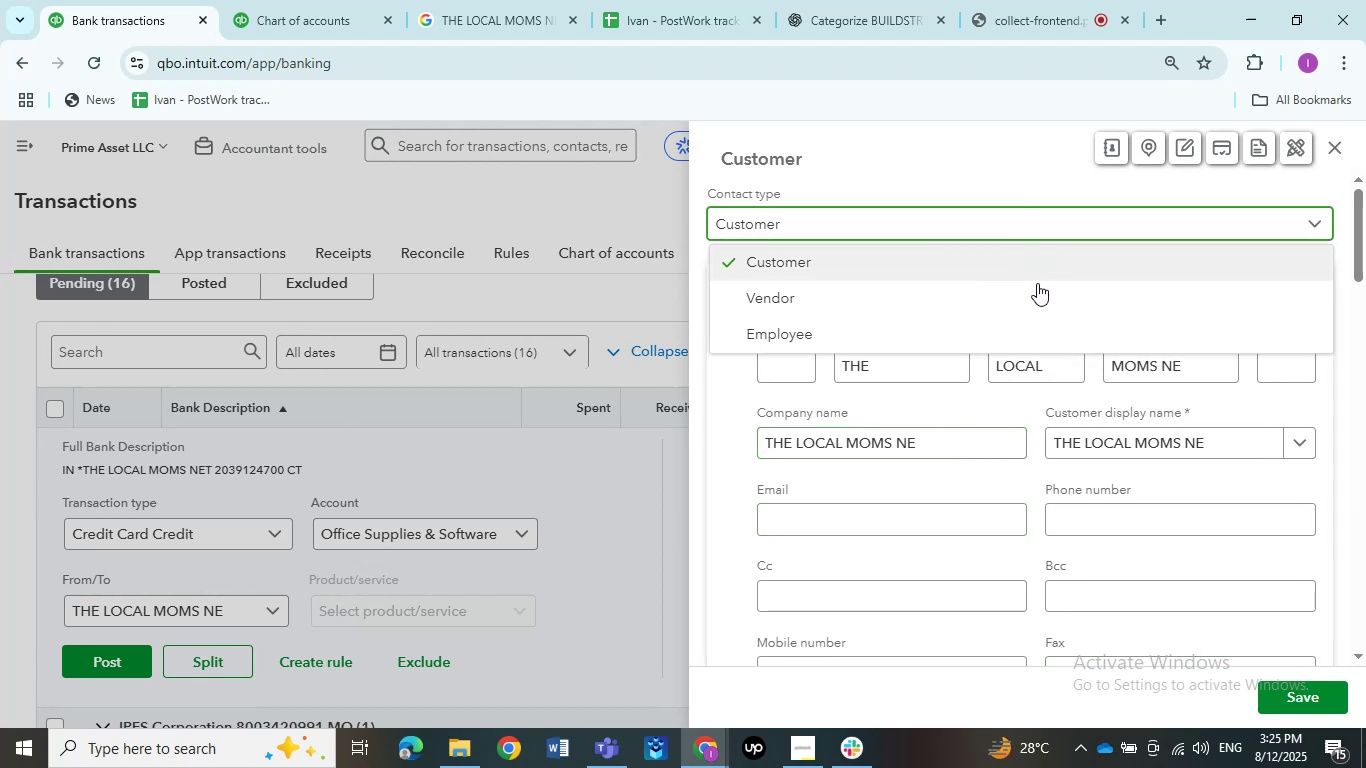 
left_click([1045, 298])
 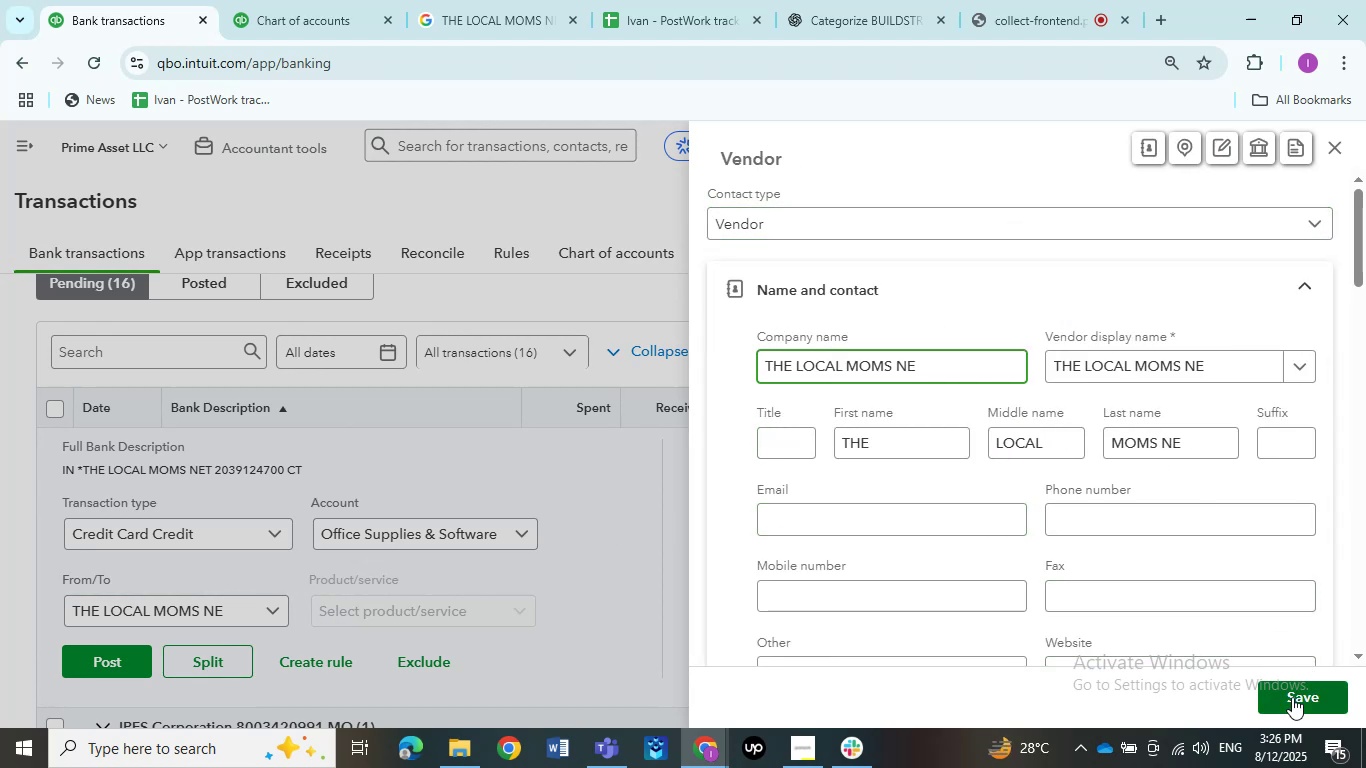 
left_click([1292, 697])
 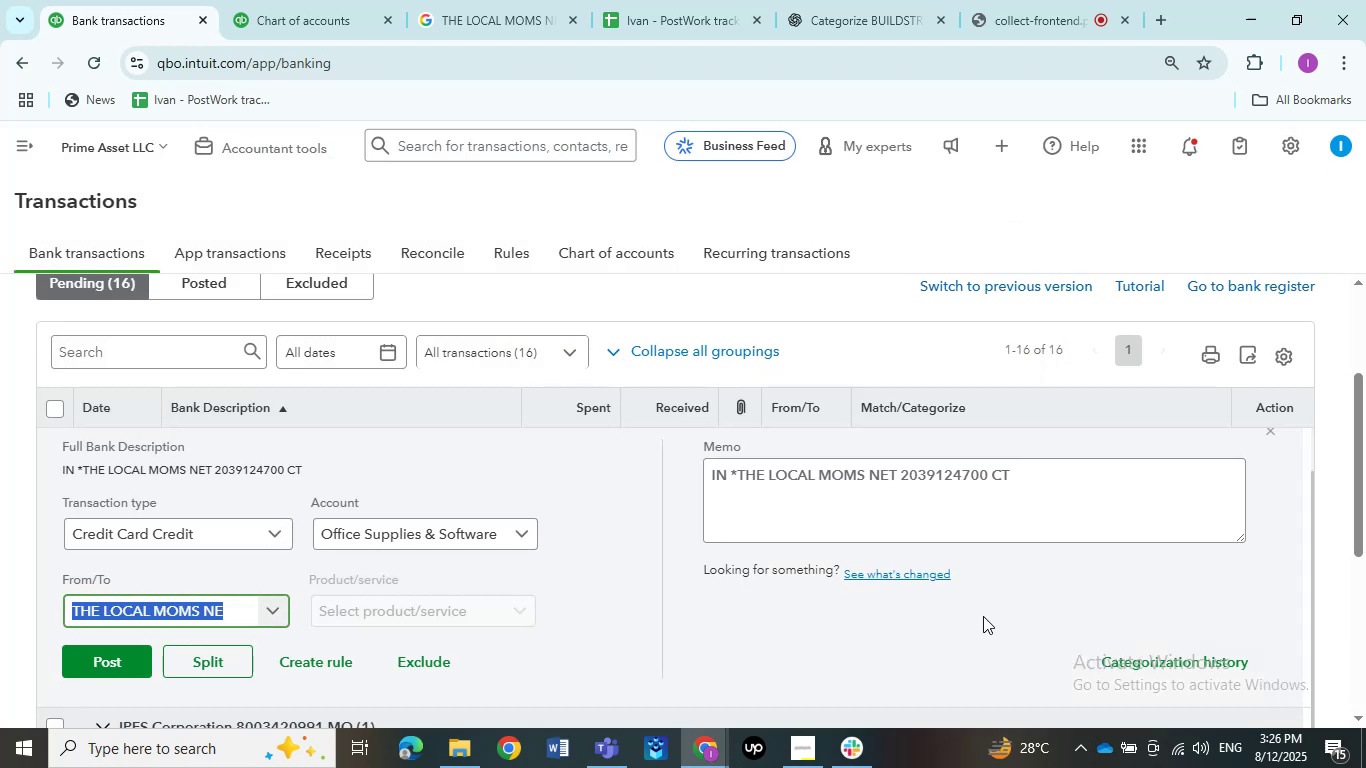 
left_click([397, 530])
 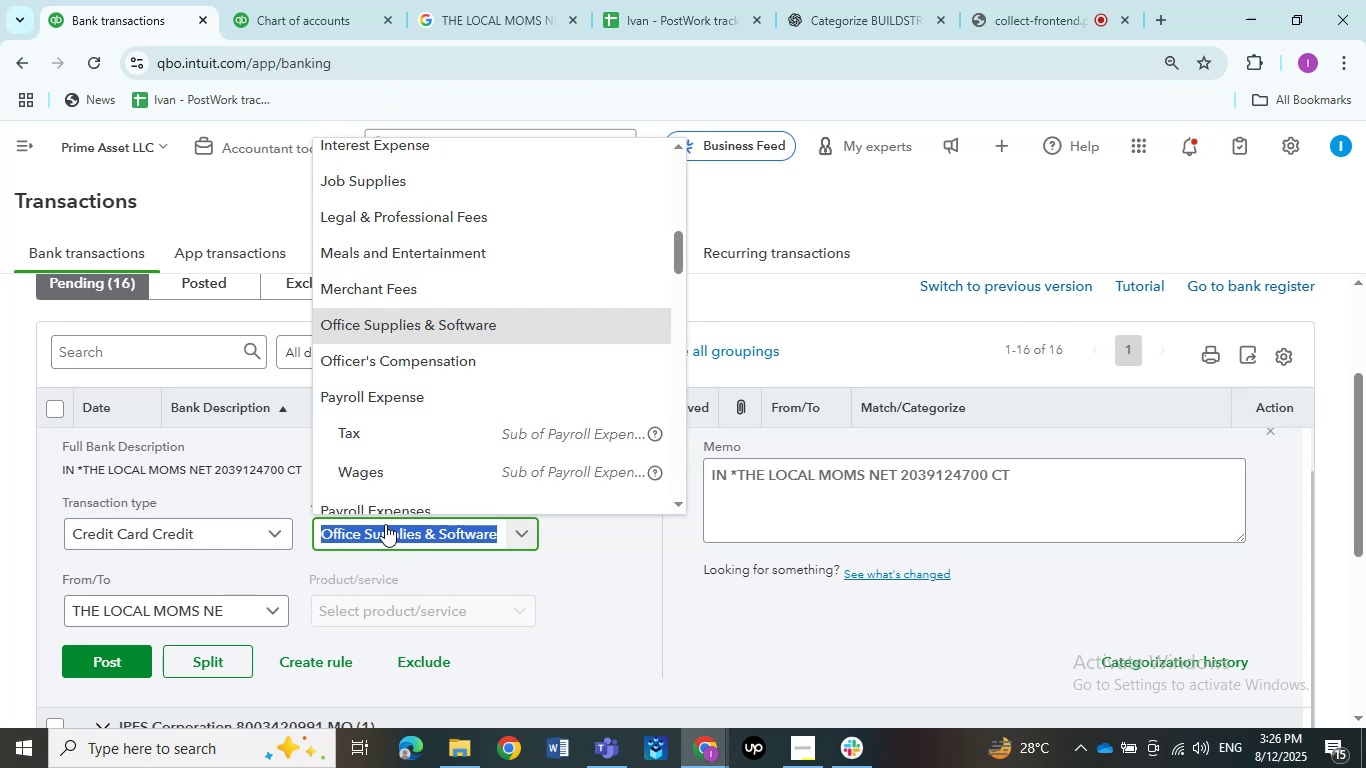 
wait(7.97)
 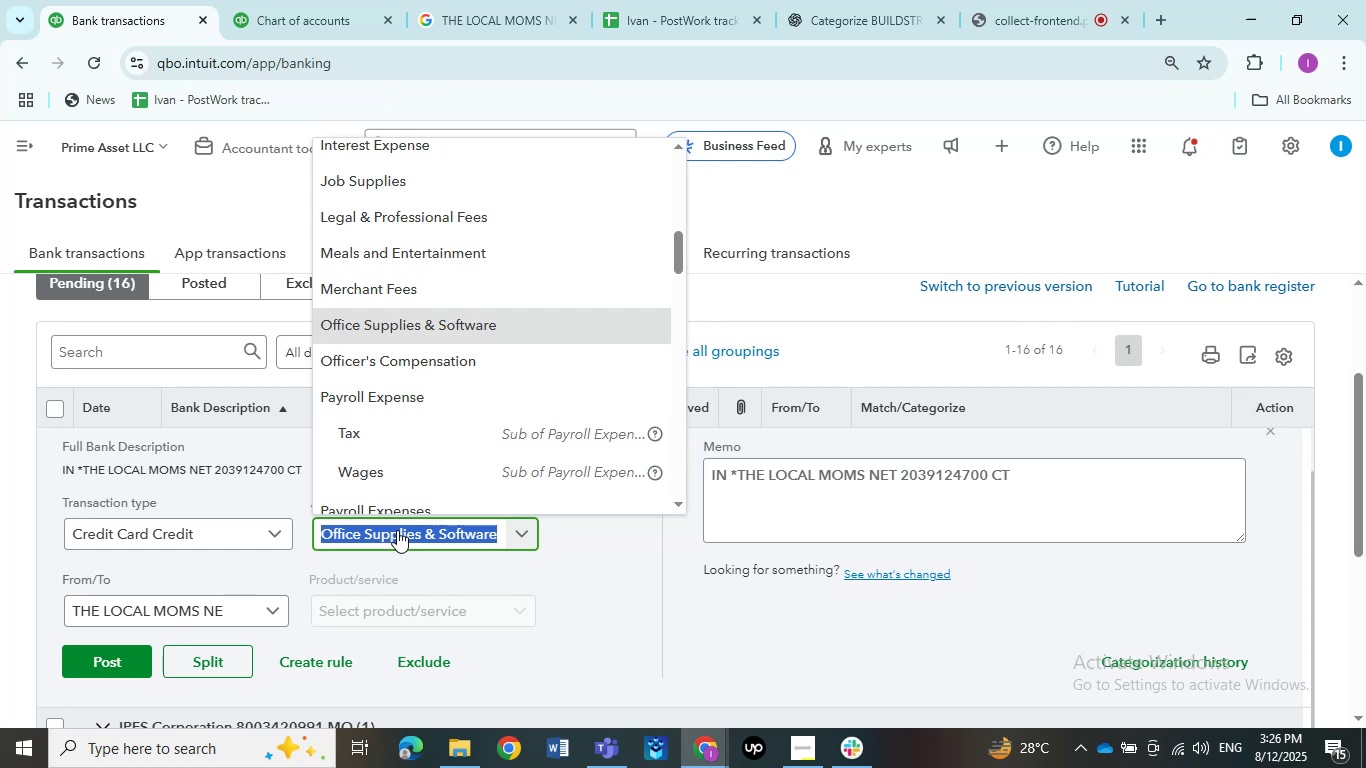 
type(share)
 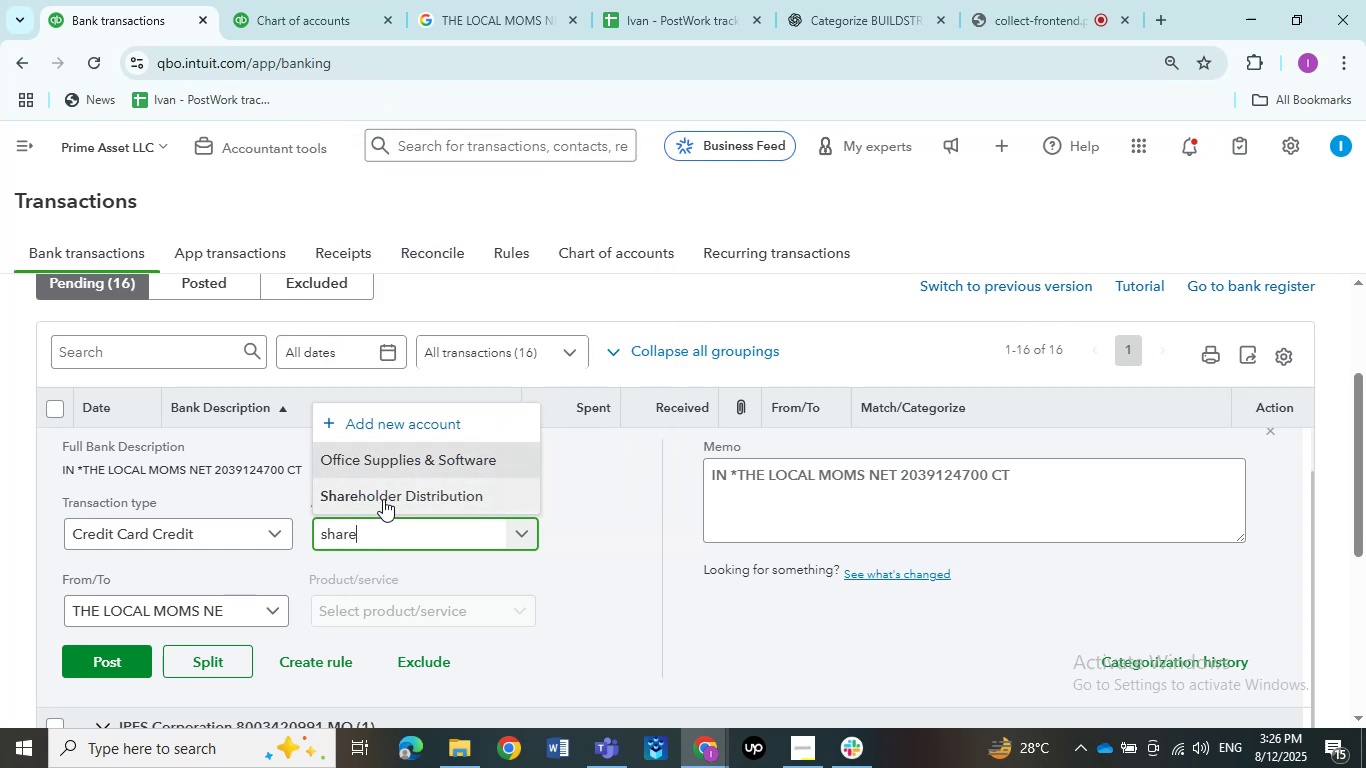 
left_click([383, 499])
 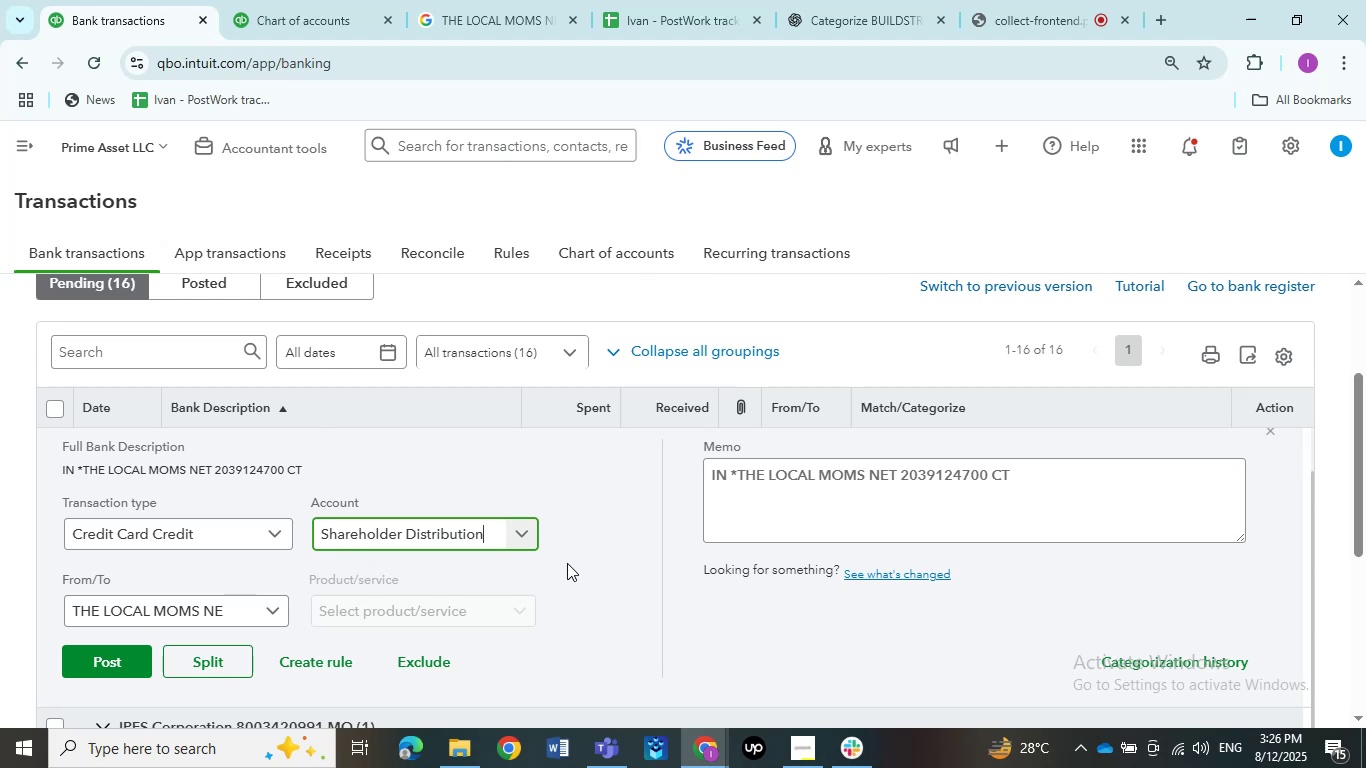 
scroll: coordinate [406, 634], scroll_direction: none, amount: 0.0
 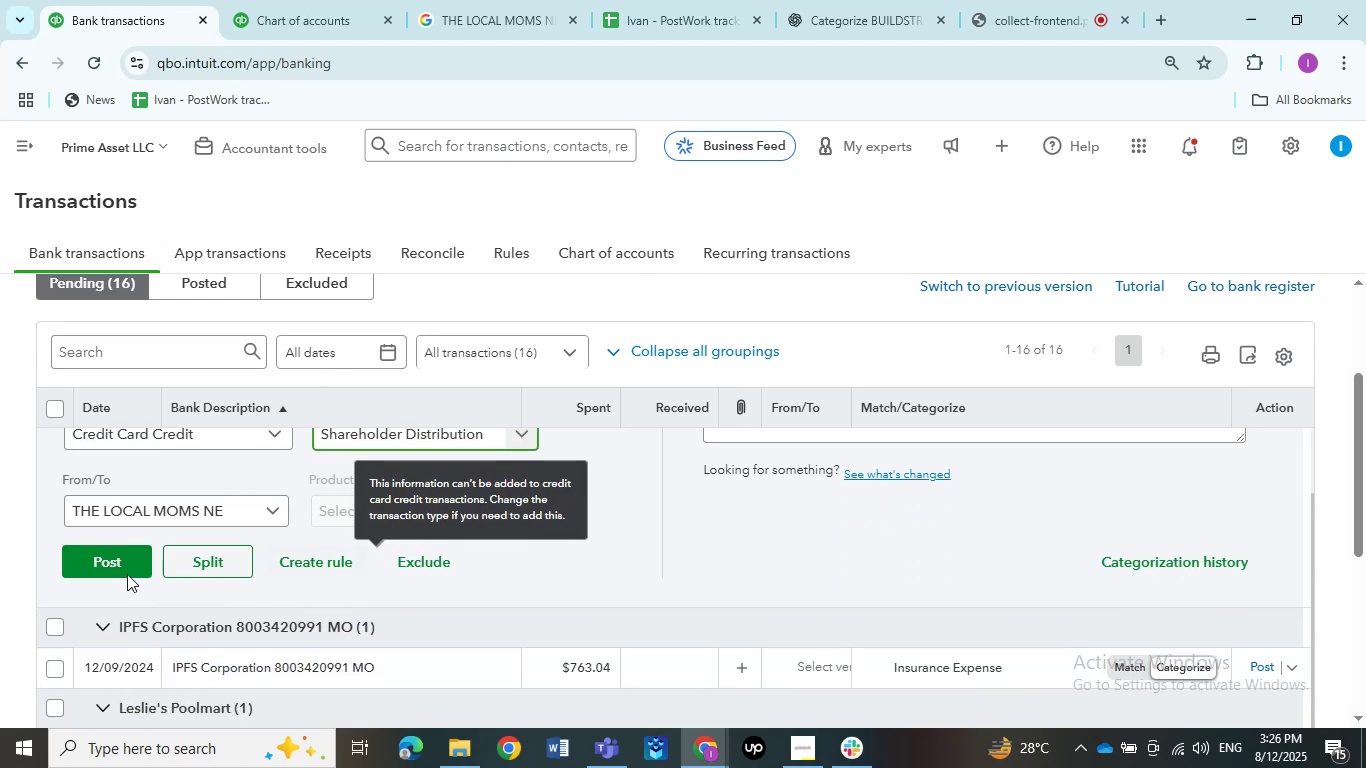 
left_click([121, 571])
 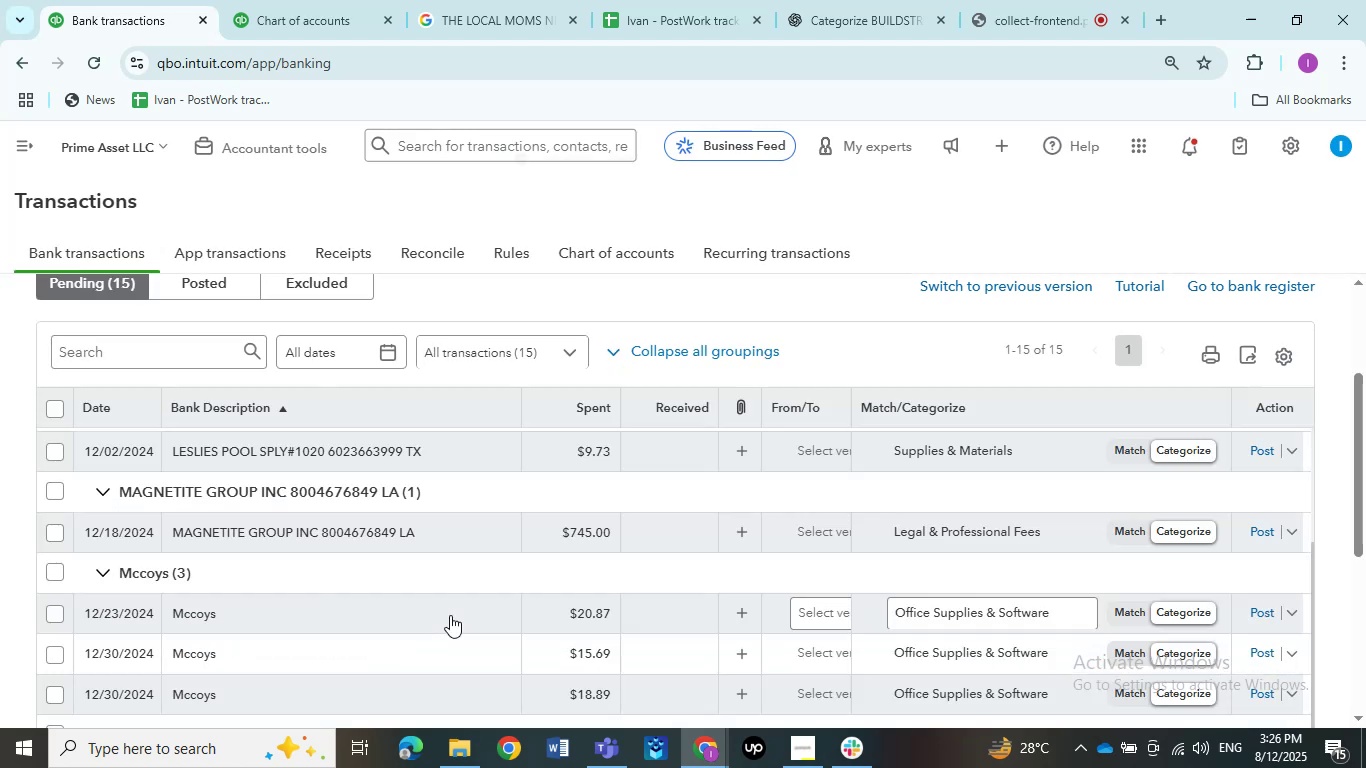 
scroll: coordinate [355, 561], scroll_direction: up, amount: 4.0
 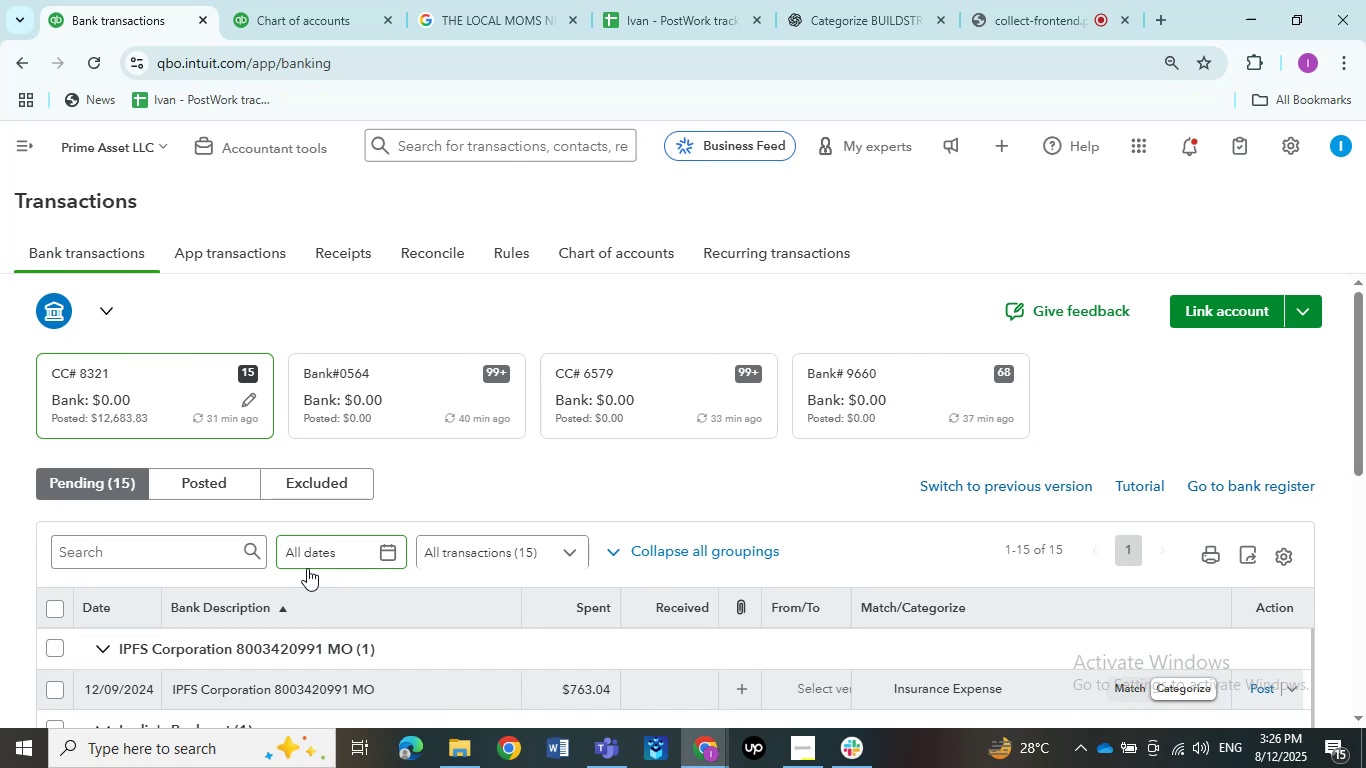 
scroll: coordinate [270, 588], scroll_direction: none, amount: 0.0
 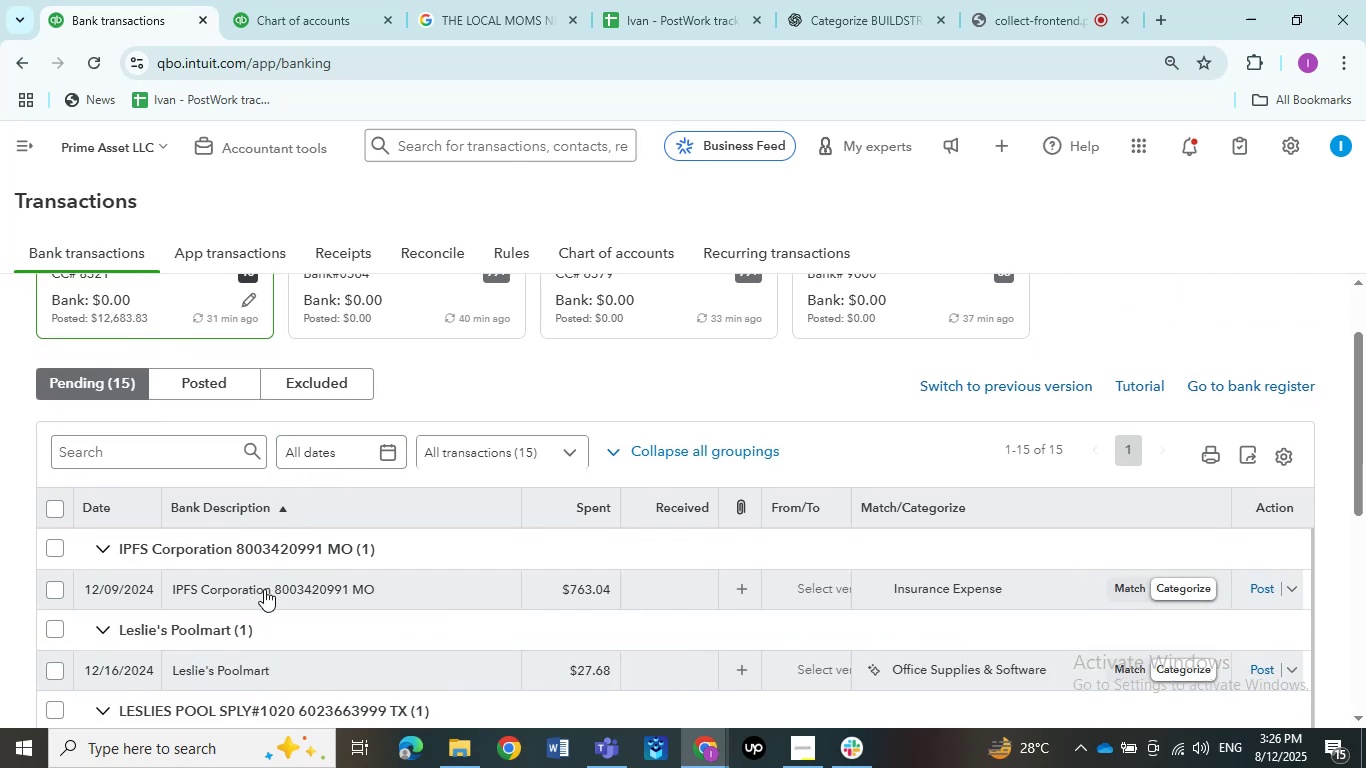 
left_click([264, 590])
 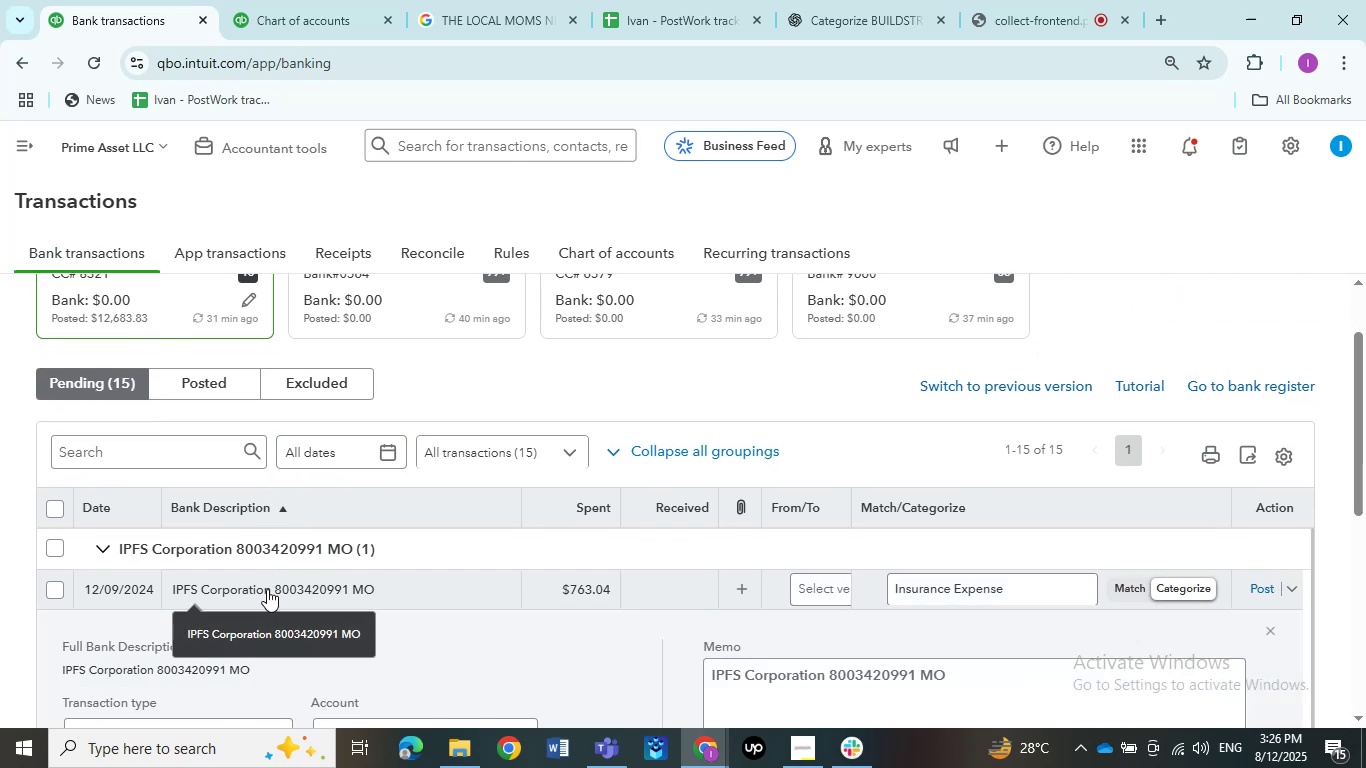 
scroll: coordinate [274, 584], scroll_direction: down, amount: 1.0
 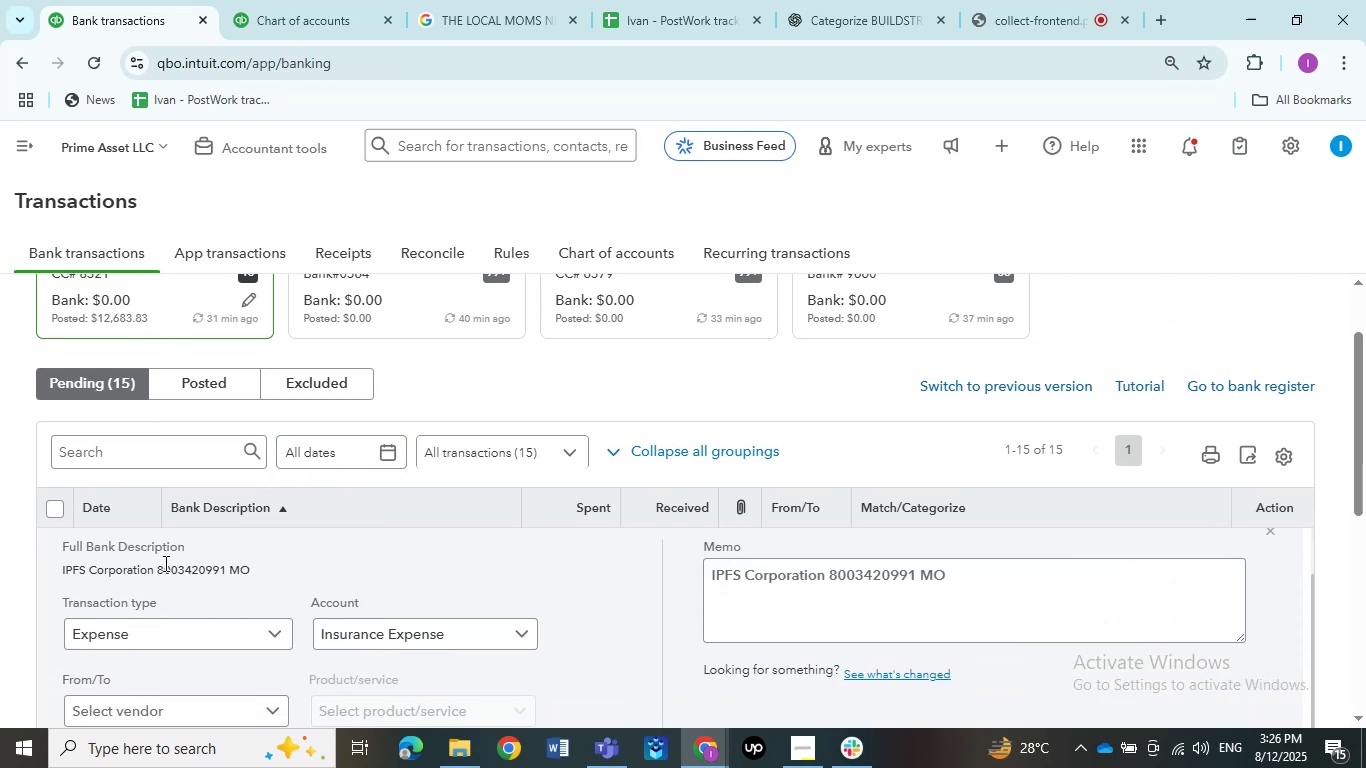 
left_click_drag(start_coordinate=[156, 569], to_coordinate=[58, 575])
 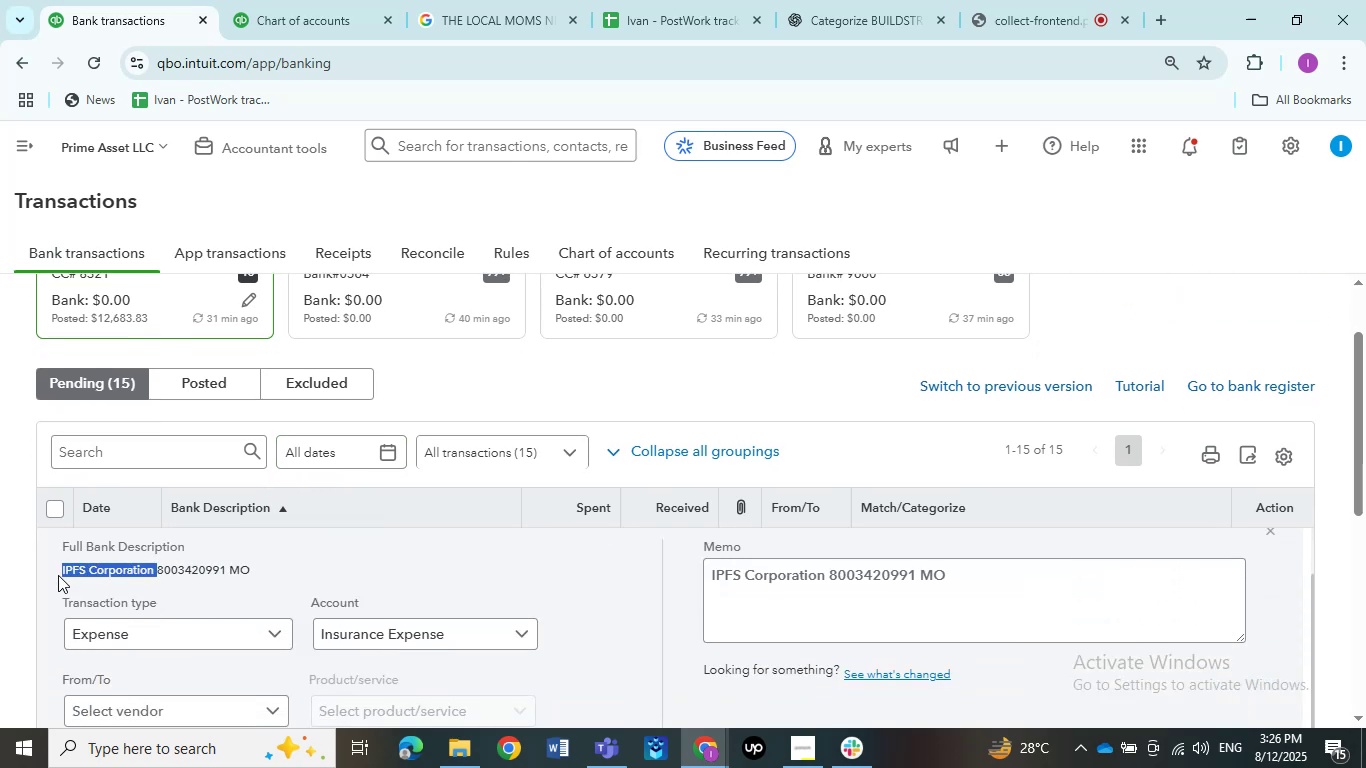 
key(Control+C)
 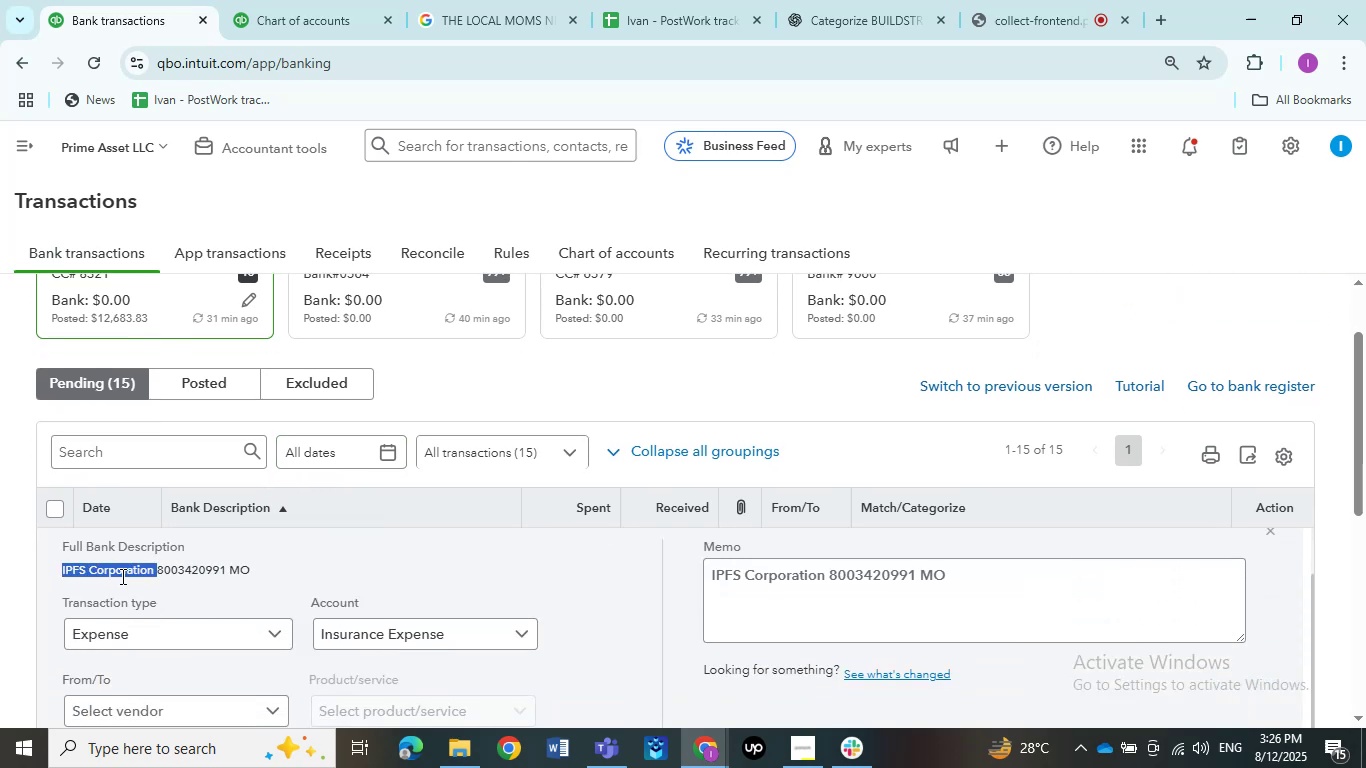 
key(Control+C)
 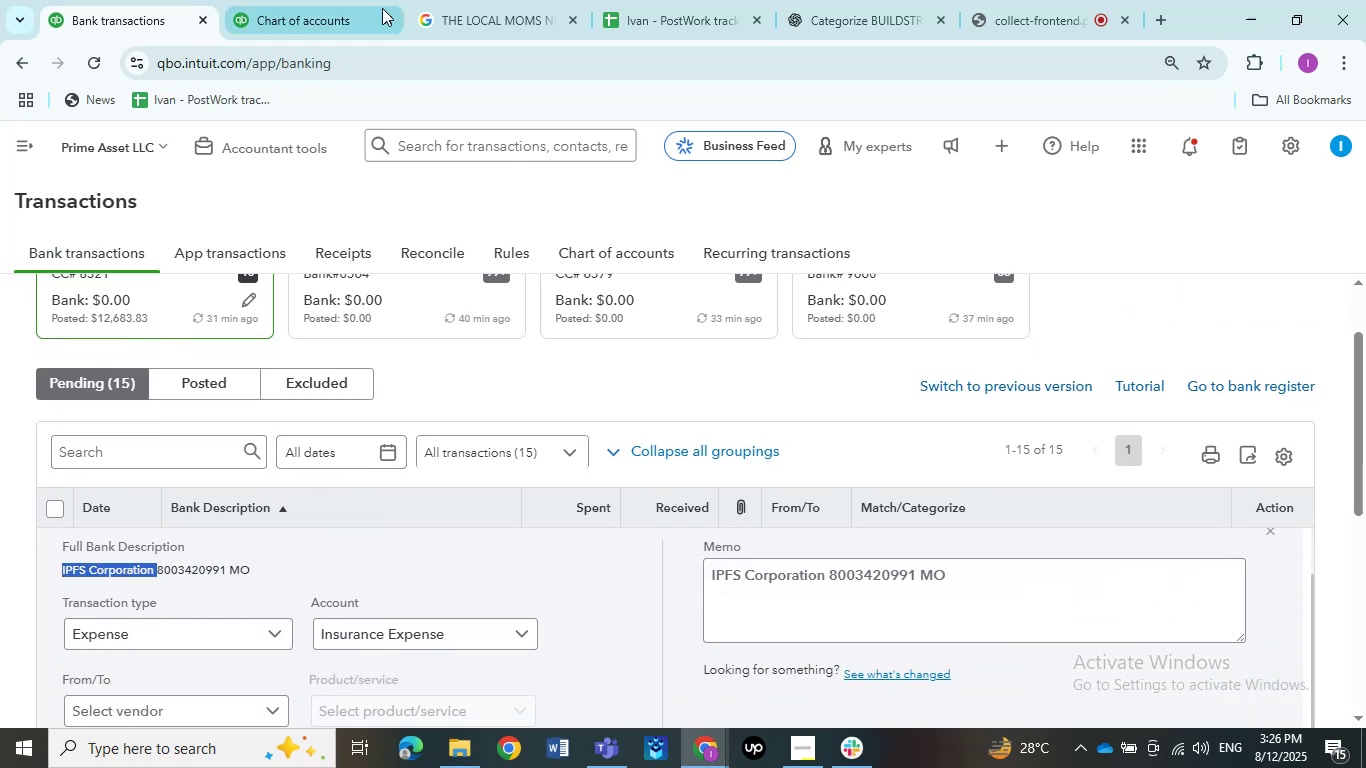 
left_click([447, 0])
 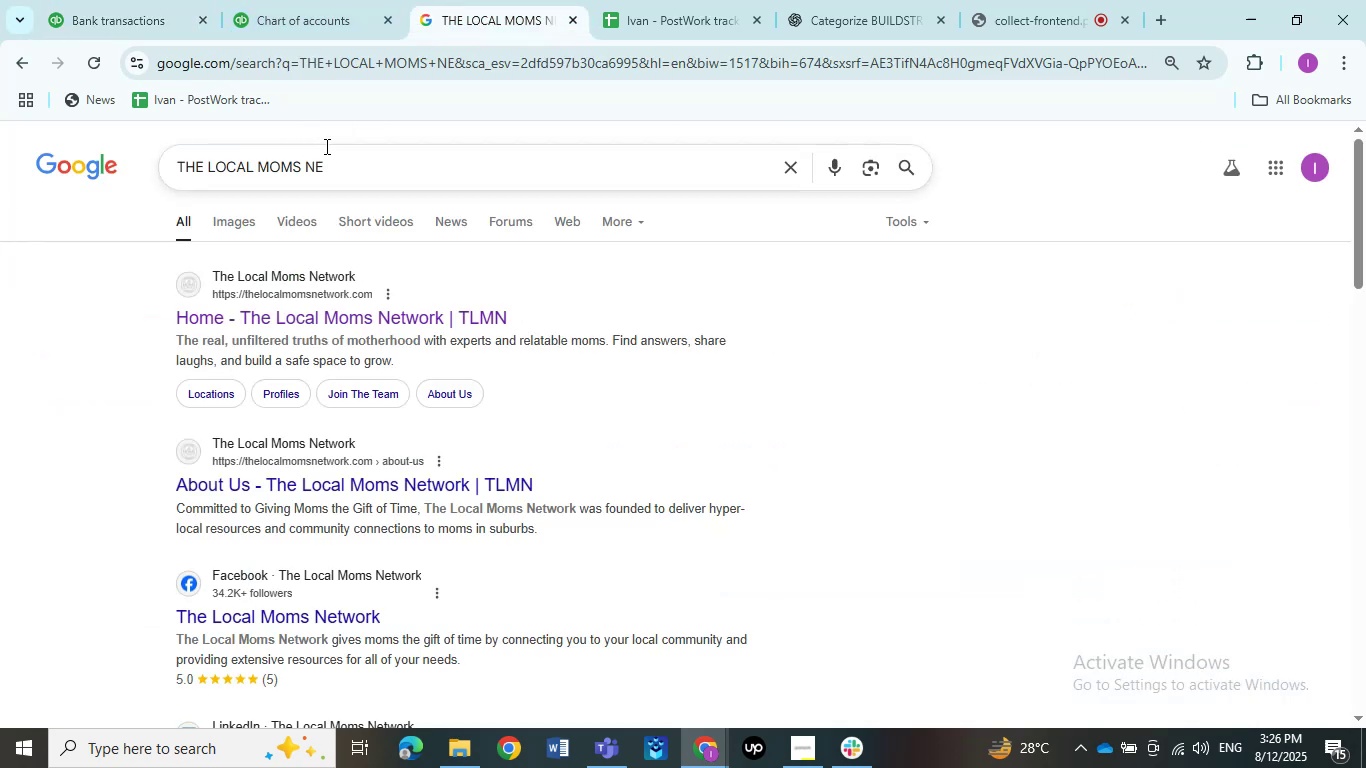 
left_click_drag(start_coordinate=[343, 164], to_coordinate=[69, 179])
 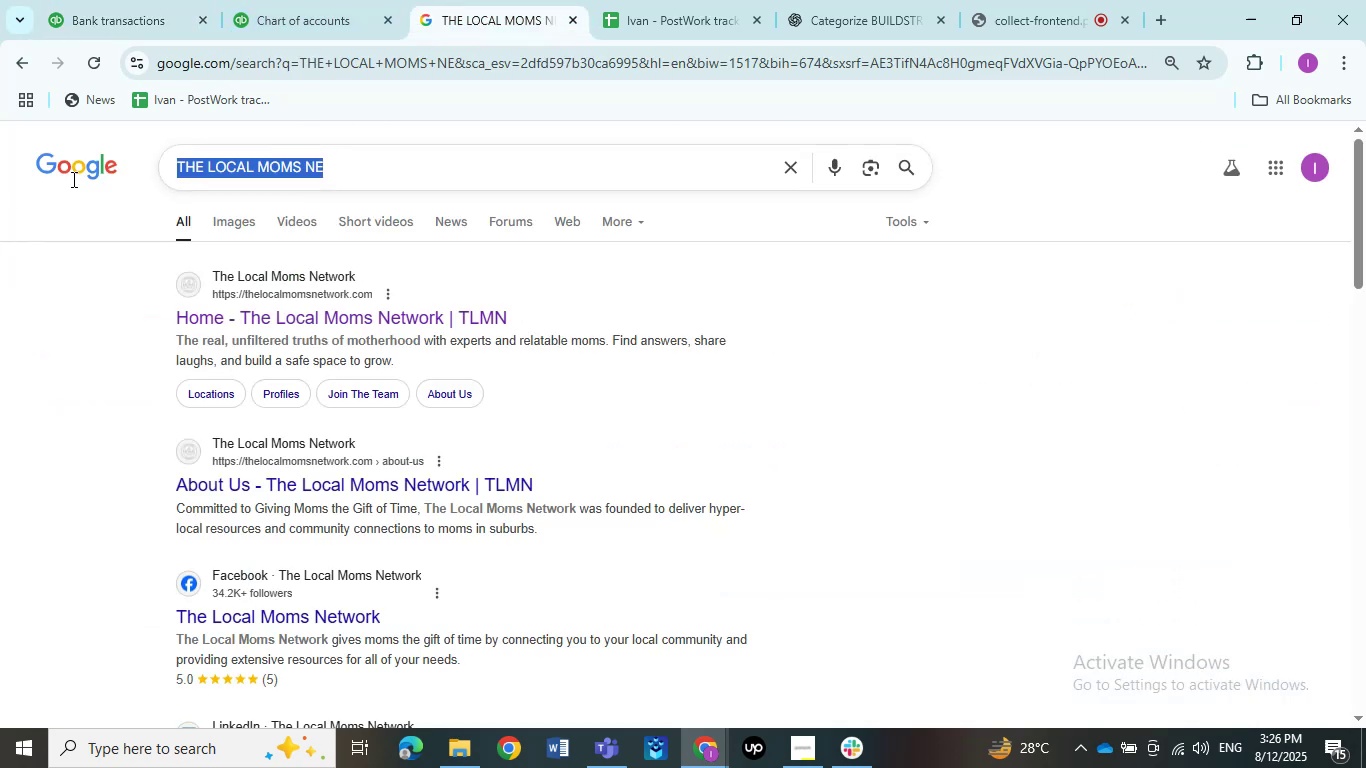 
key(Control+ControlLeft)
 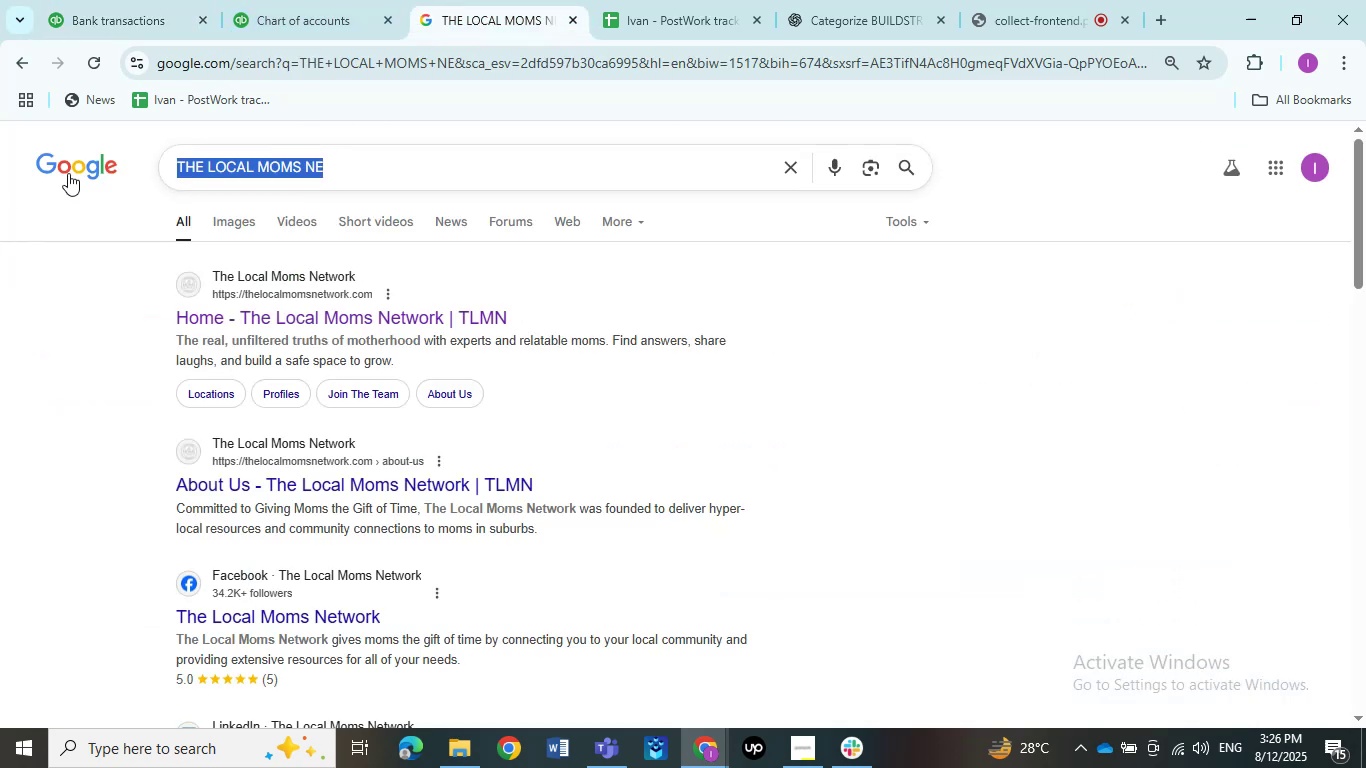 
key(Control+V)
 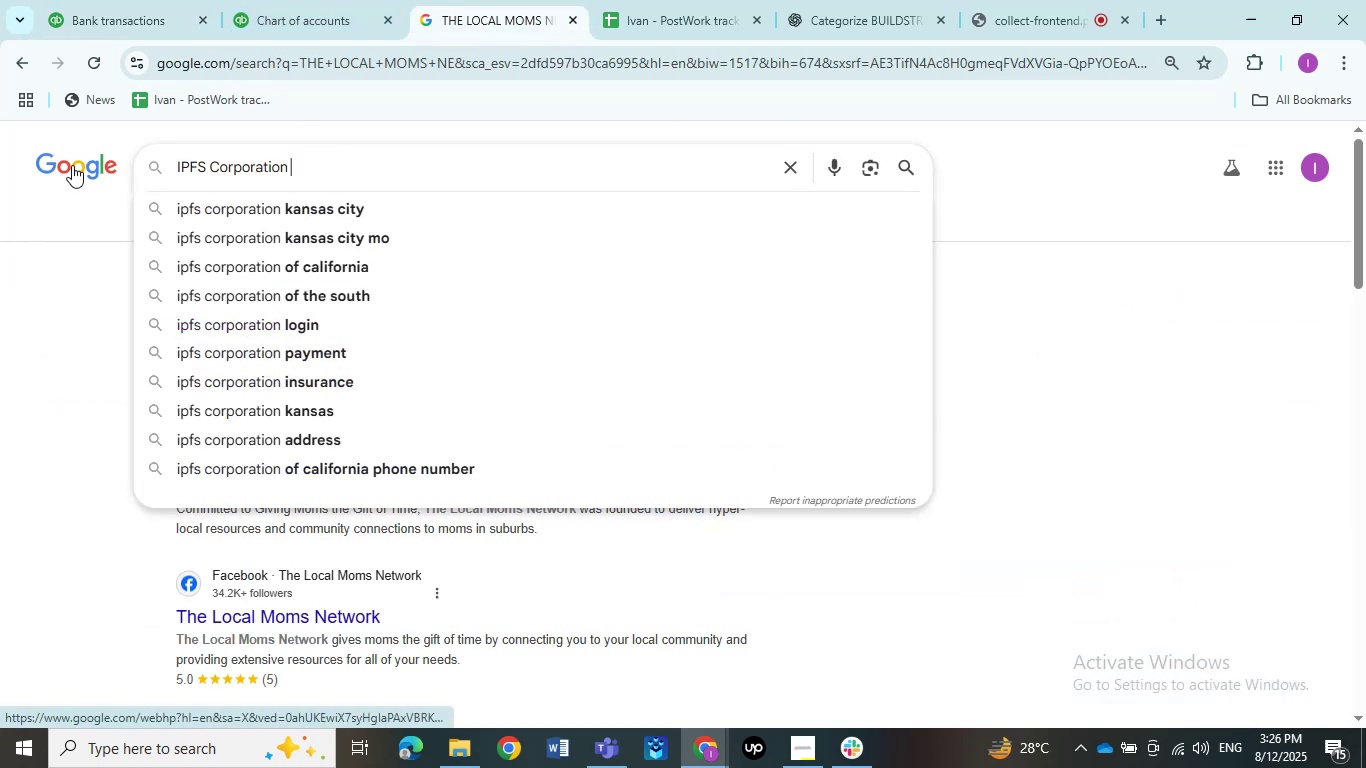 
key(NumpadEnter)
 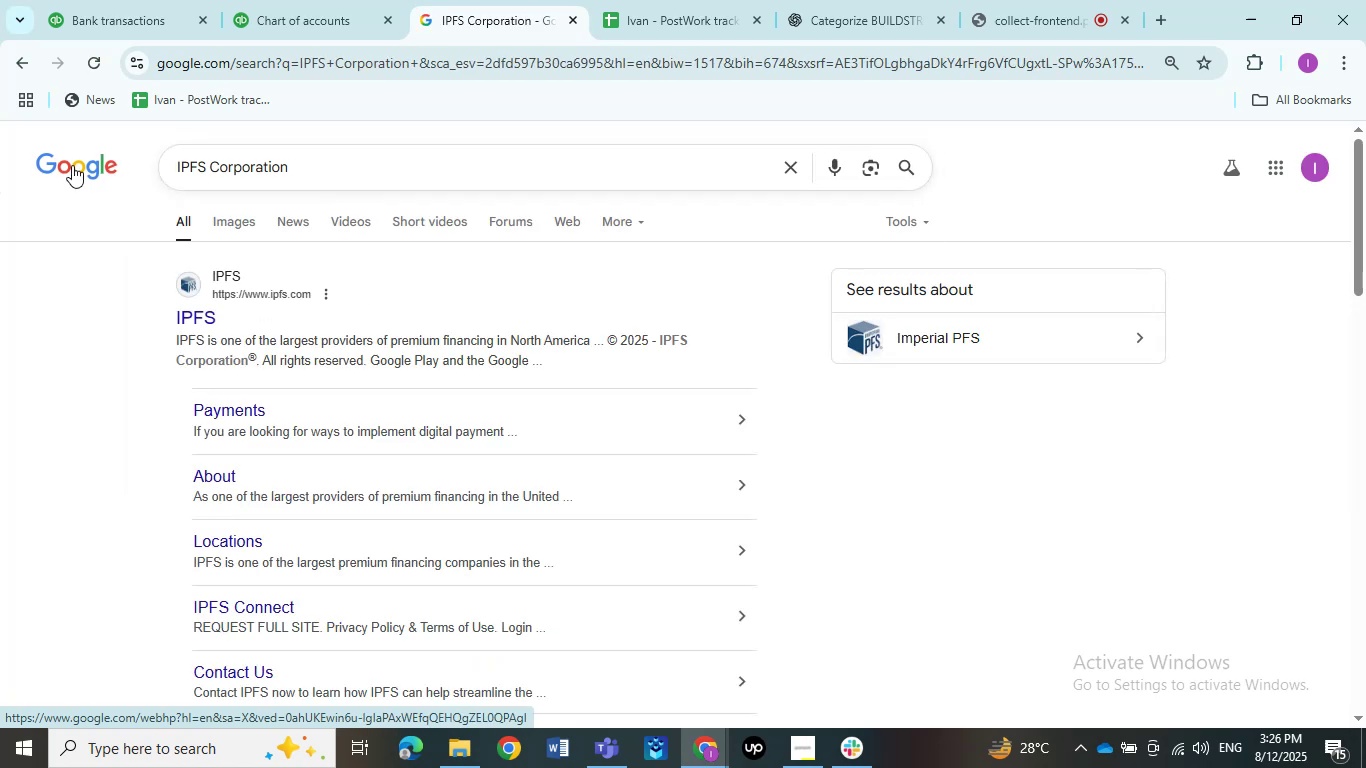 
wait(7.8)
 